 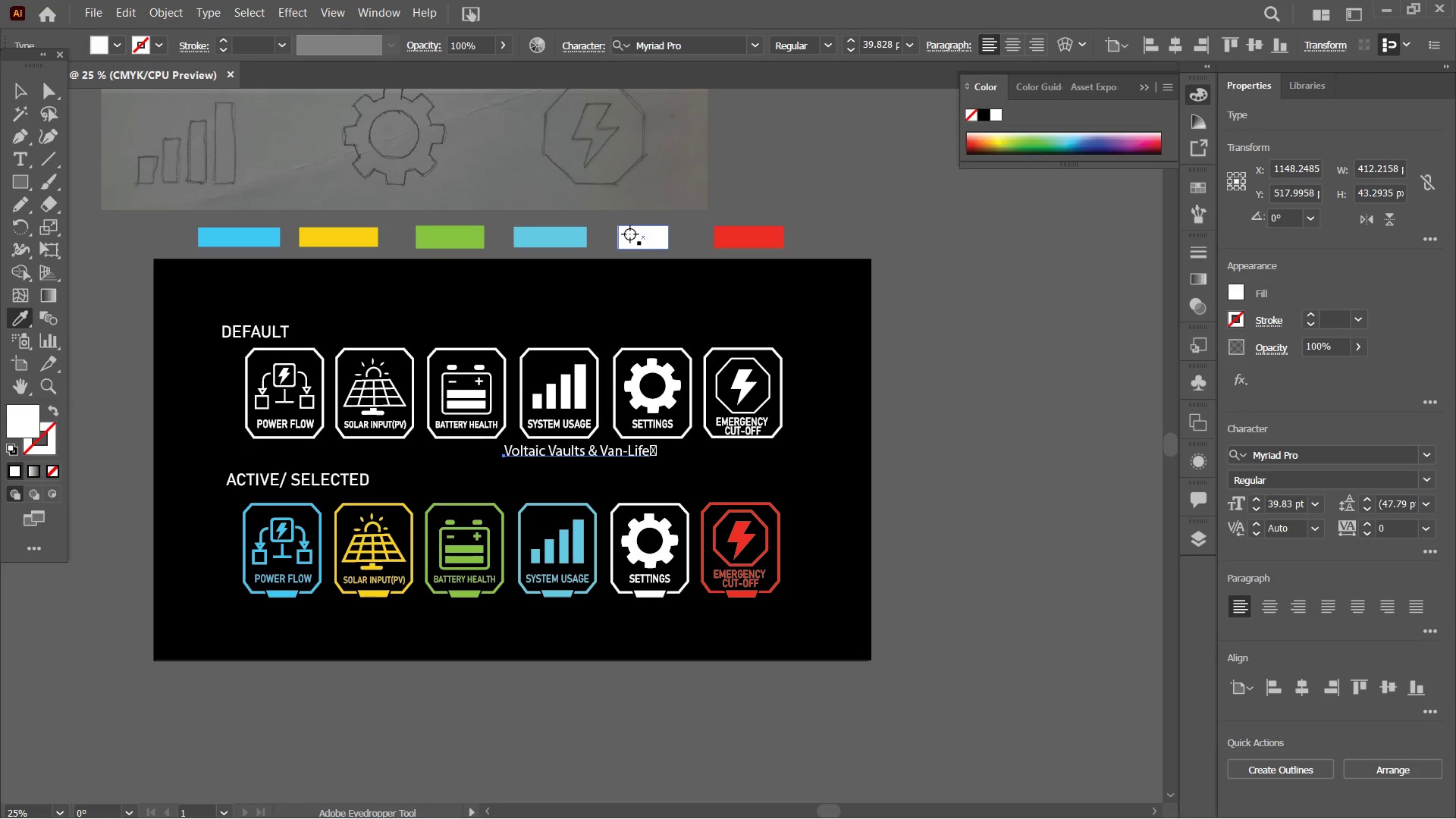 
left_click([12, 87])
 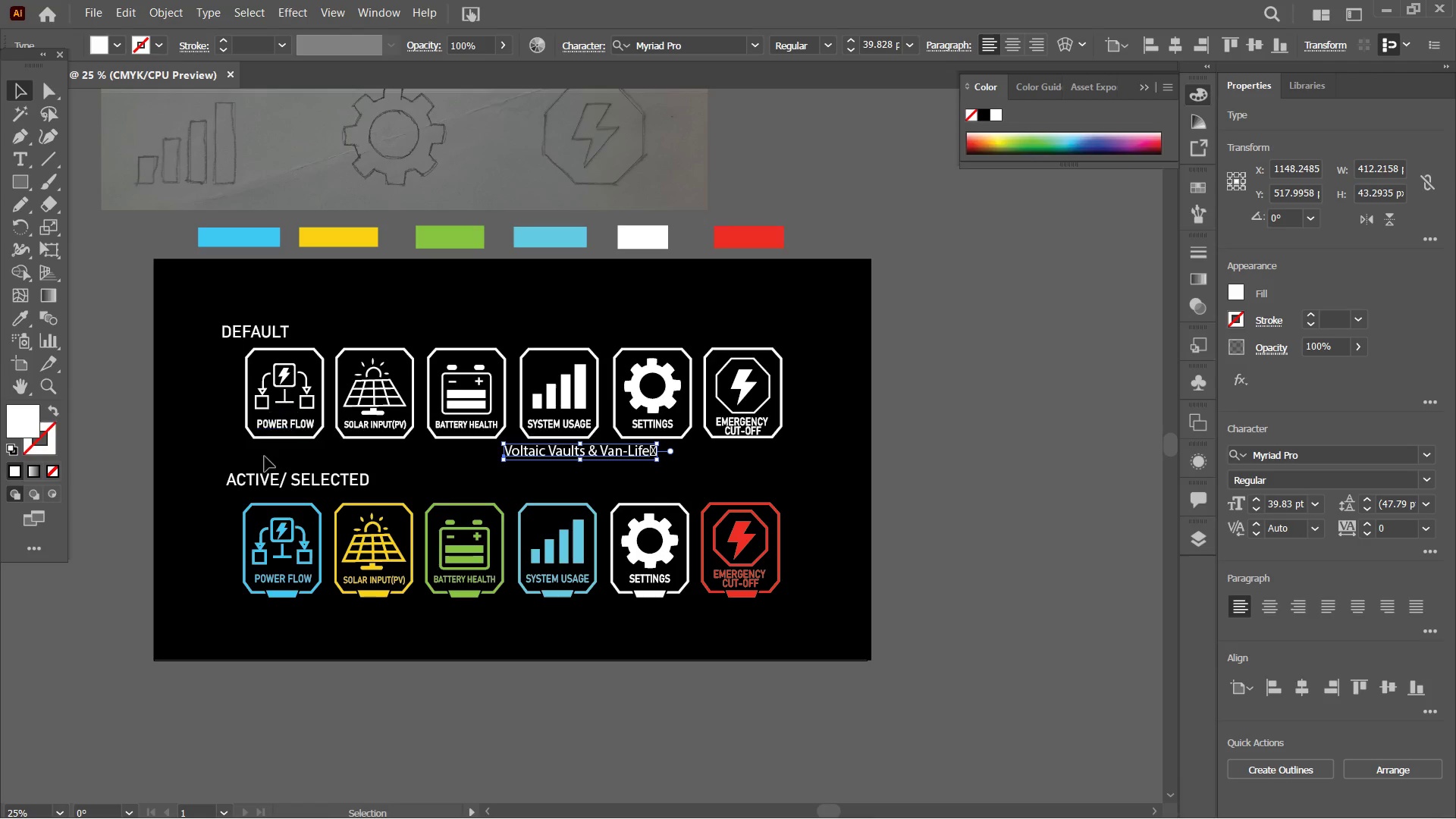 
left_click_drag(start_coordinate=[208, 469], to_coordinate=[602, 632])
 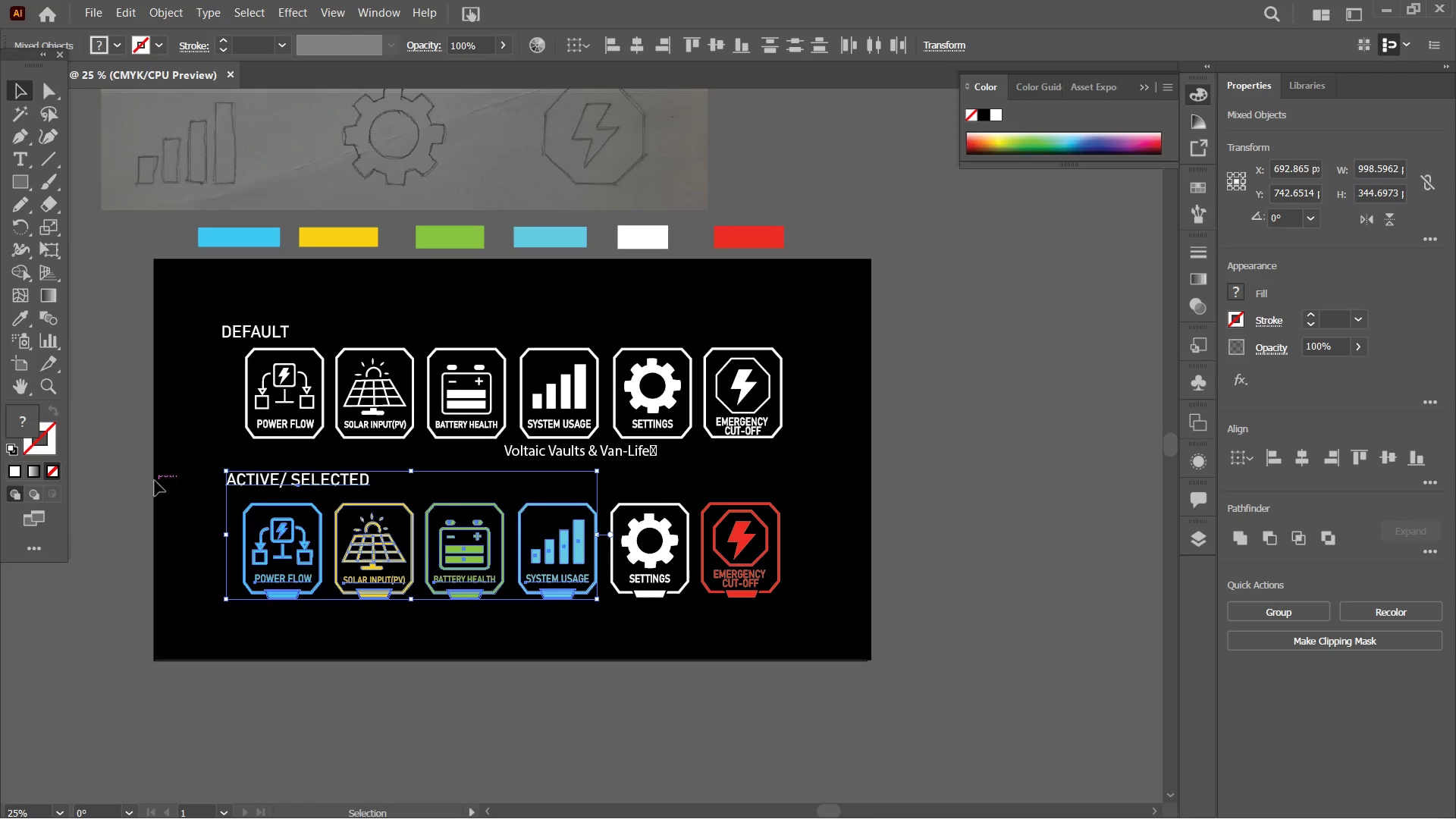 
left_click_drag(start_coordinate=[186, 470], to_coordinate=[848, 594])
 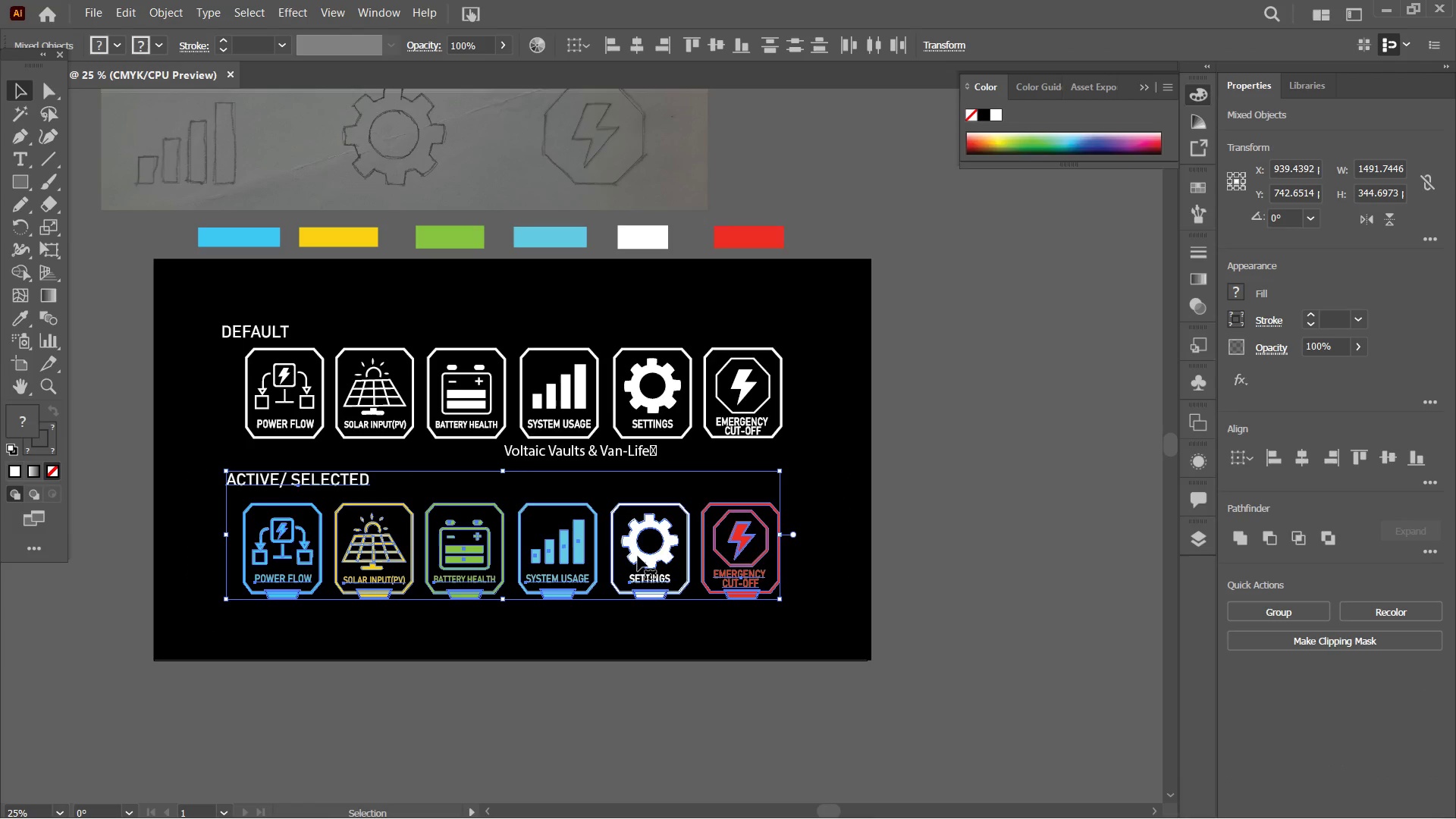 
left_click_drag(start_coordinate=[648, 556], to_coordinate=[653, 592])
 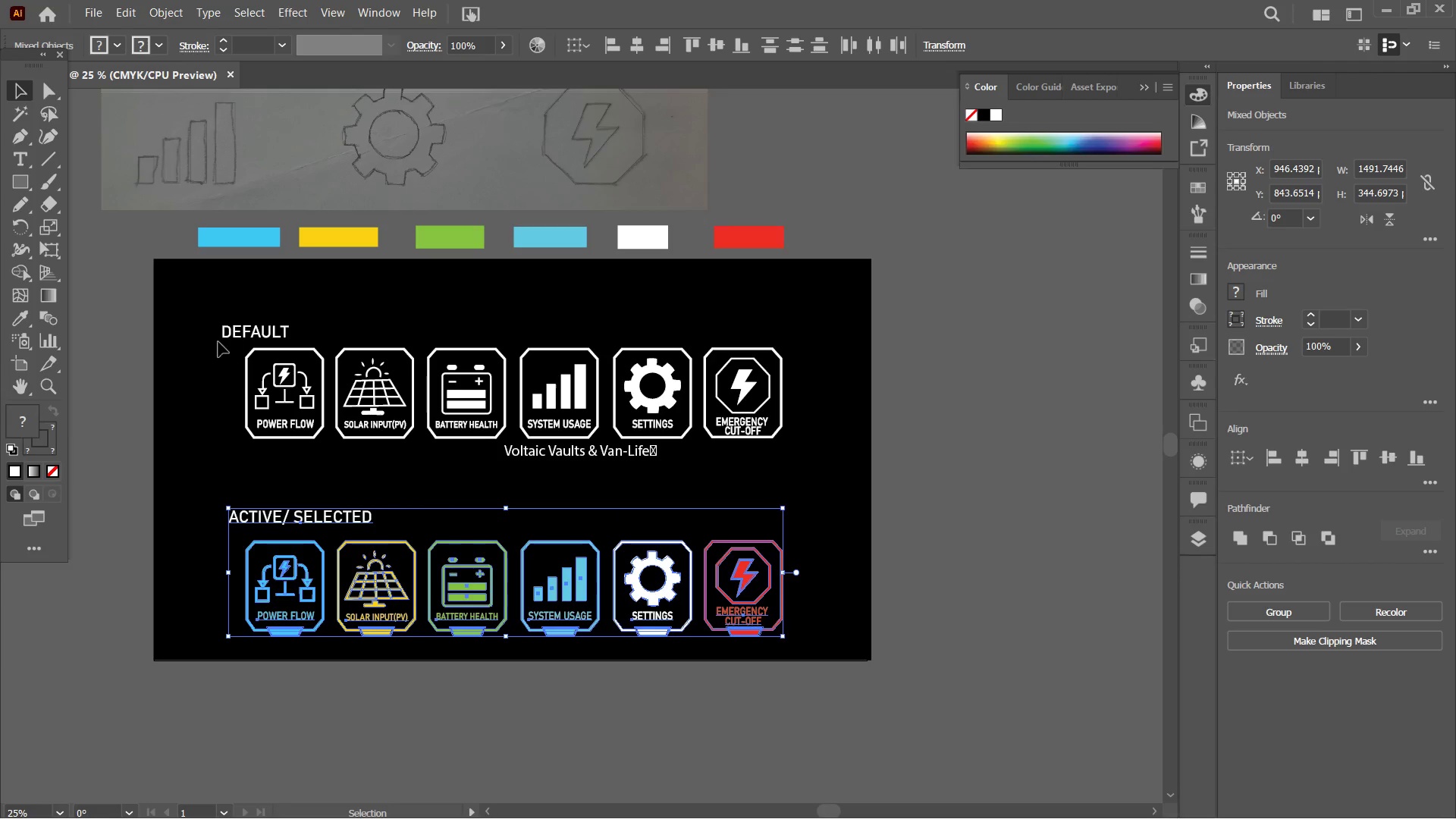 
left_click_drag(start_coordinate=[204, 322], to_coordinate=[814, 474])
 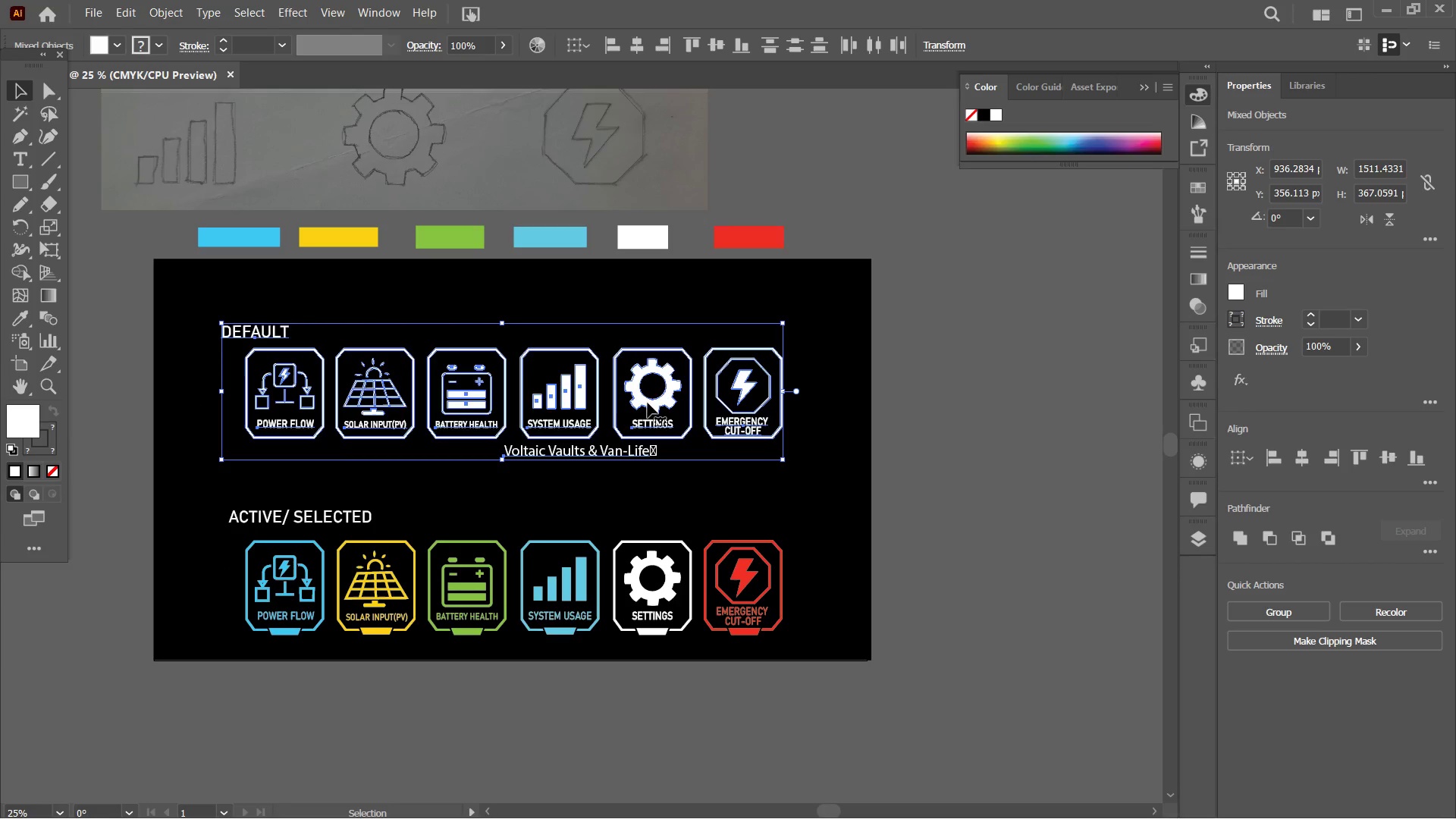 
left_click_drag(start_coordinate=[648, 403], to_coordinate=[648, 438])
 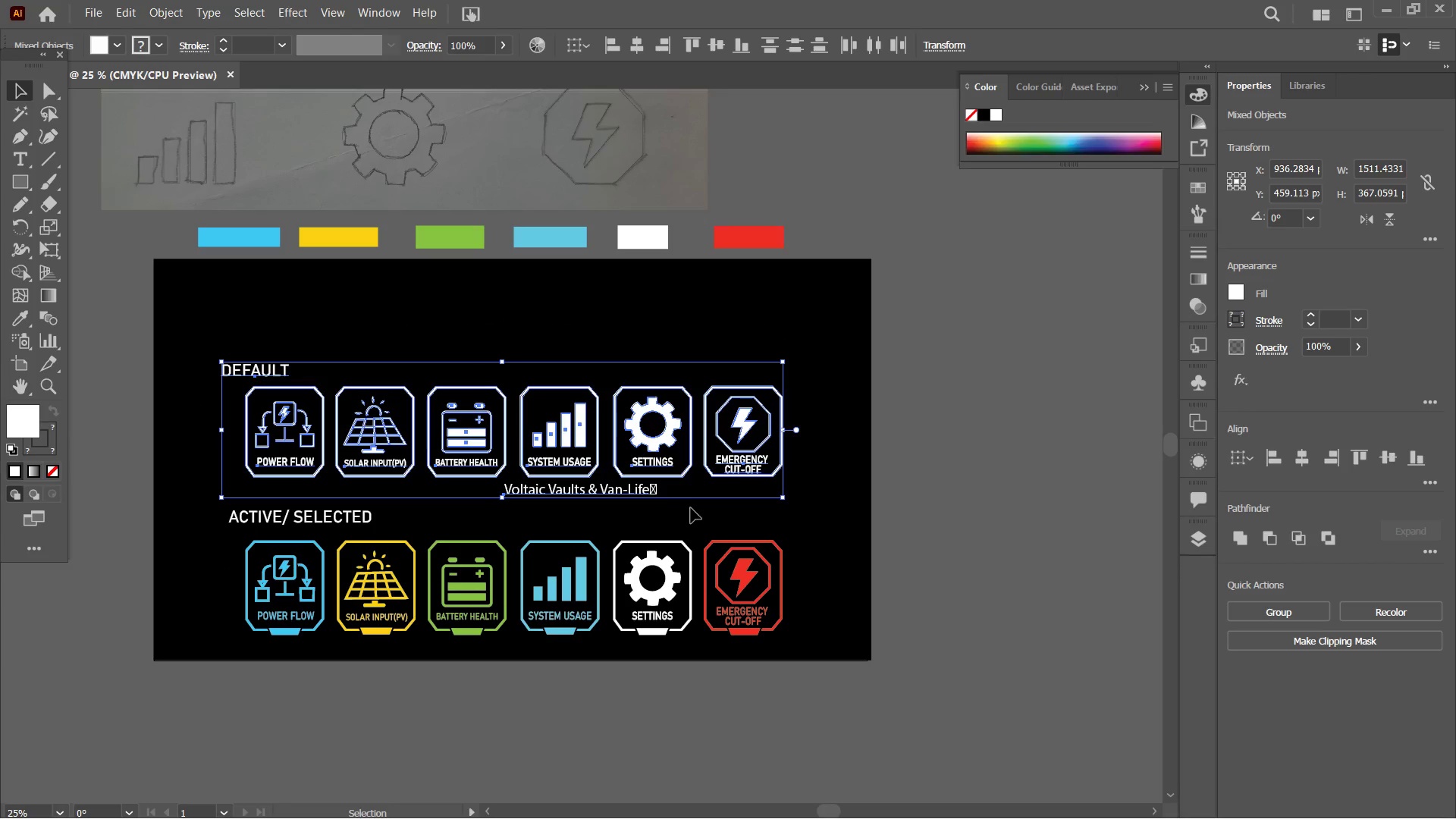 
left_click([692, 509])
 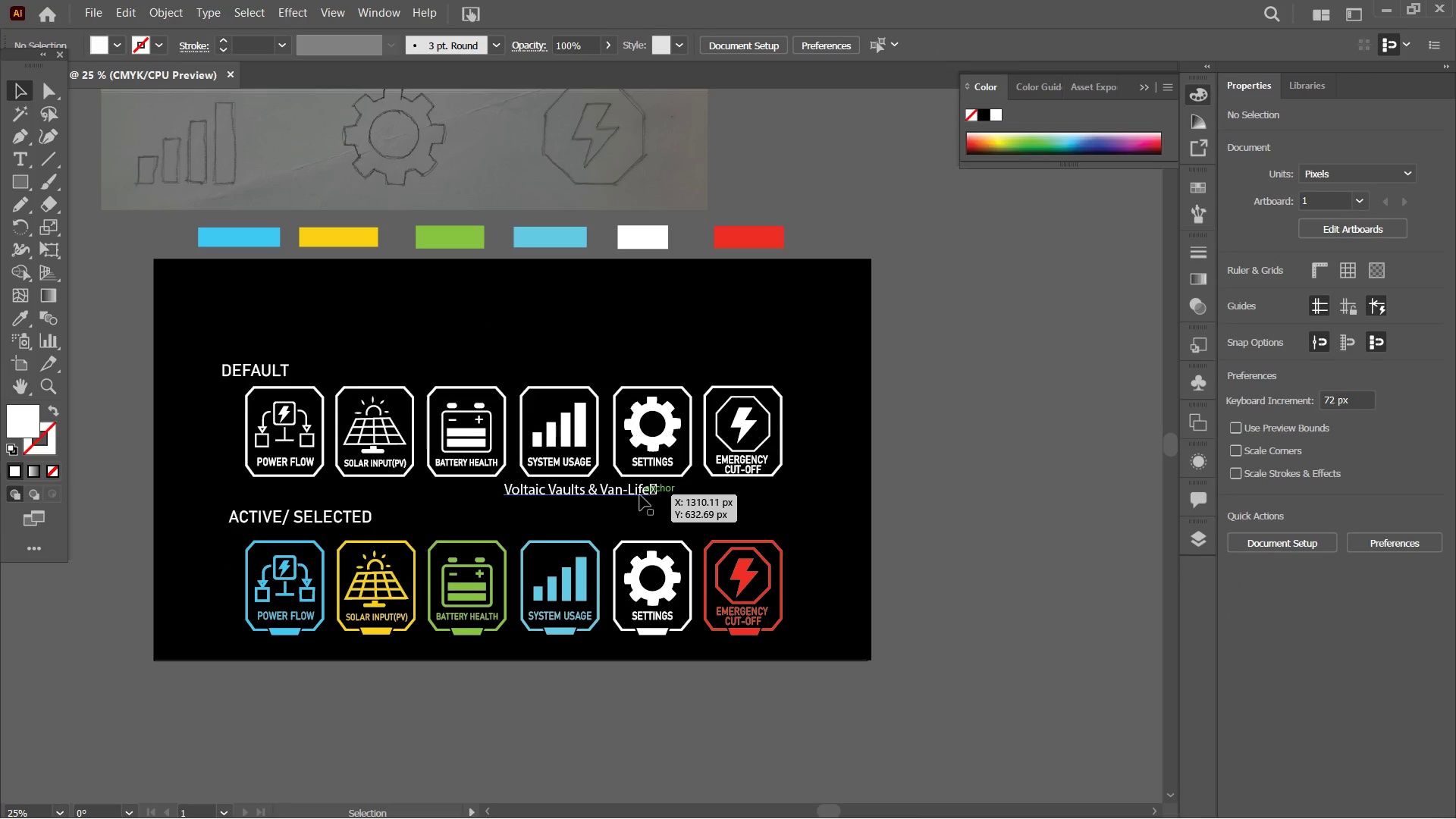 
left_click_drag(start_coordinate=[640, 495], to_coordinate=[535, 316])
 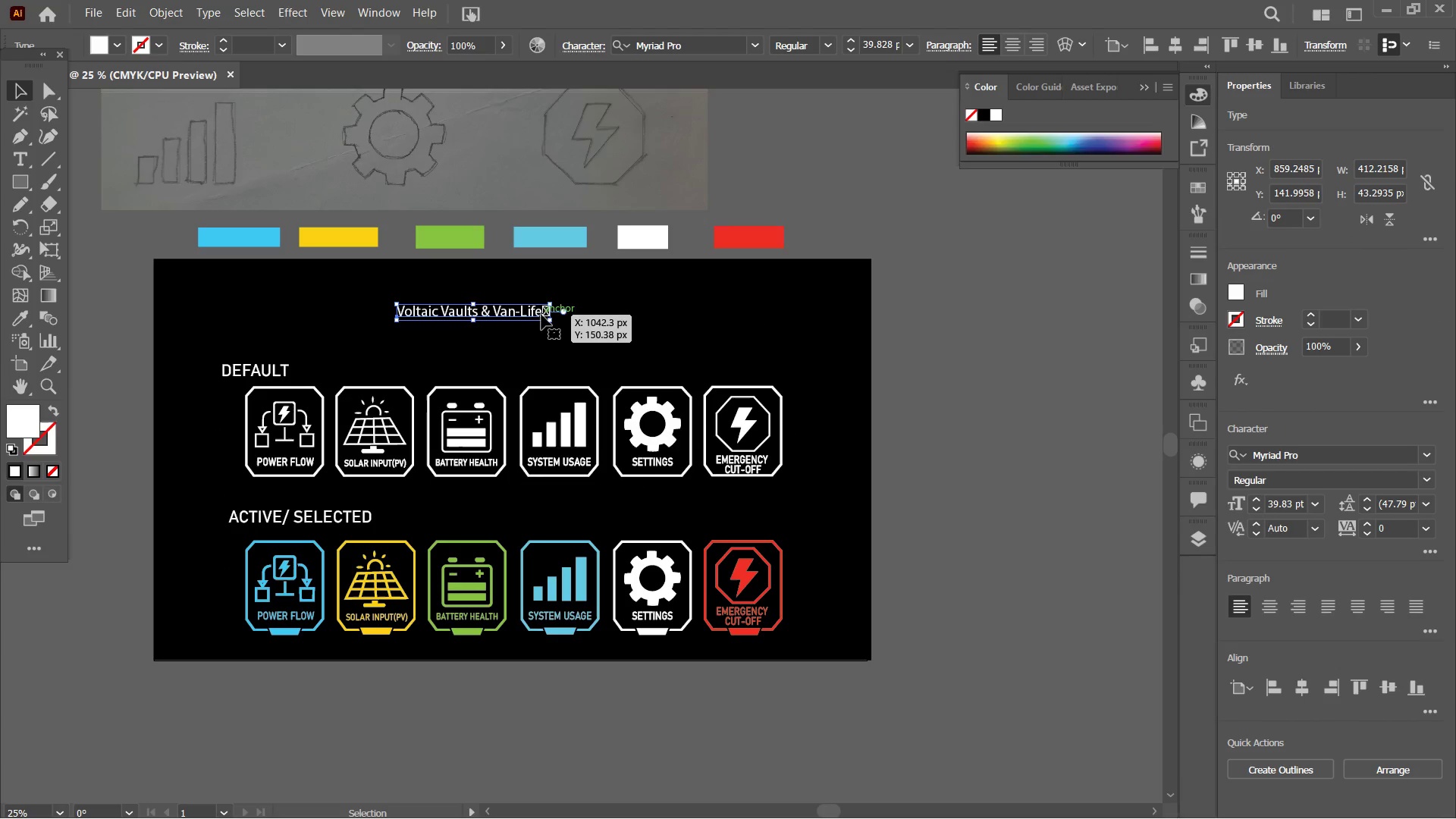 
key(Control+Equal)
 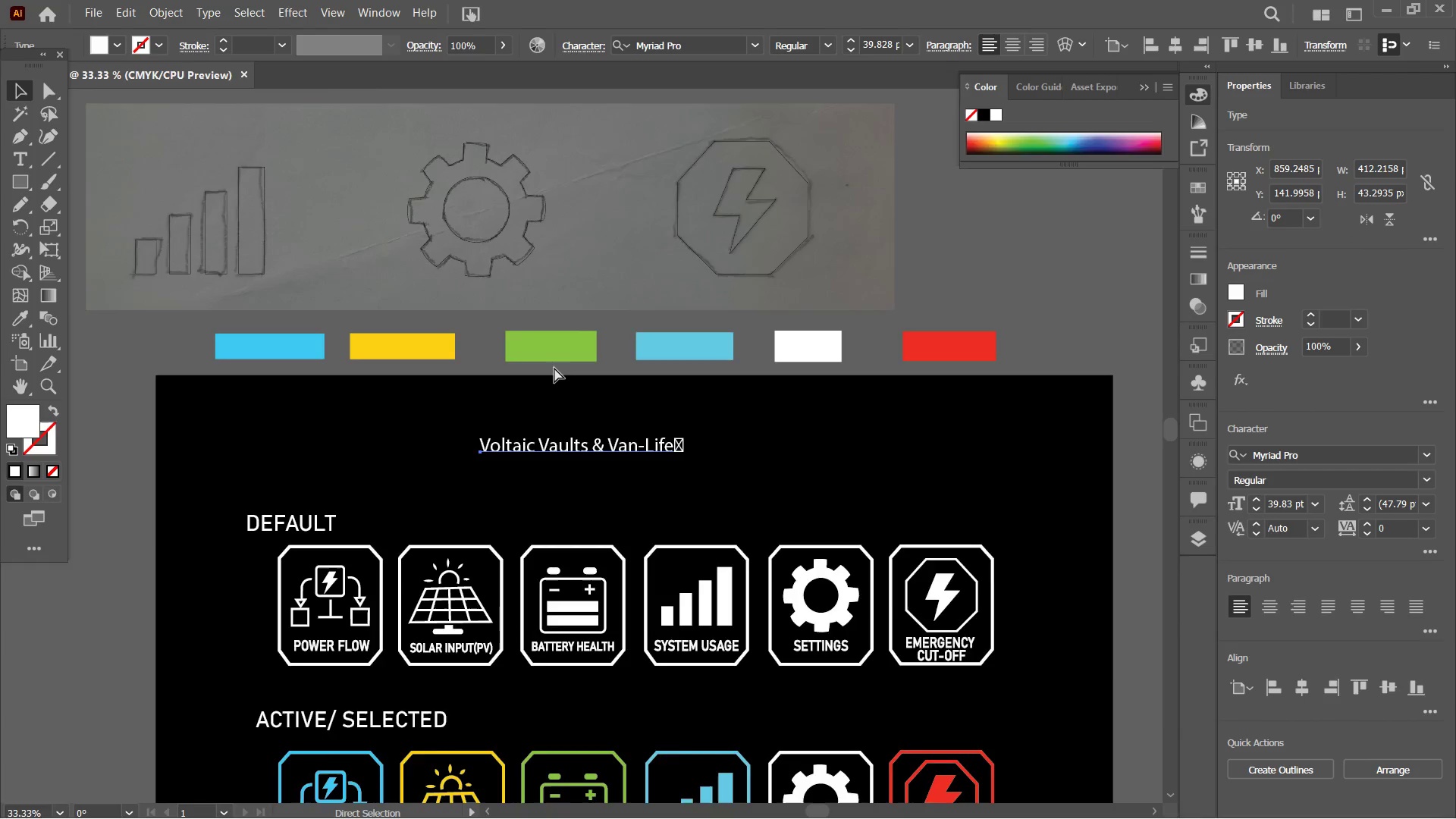 
key(Control+Equal)
 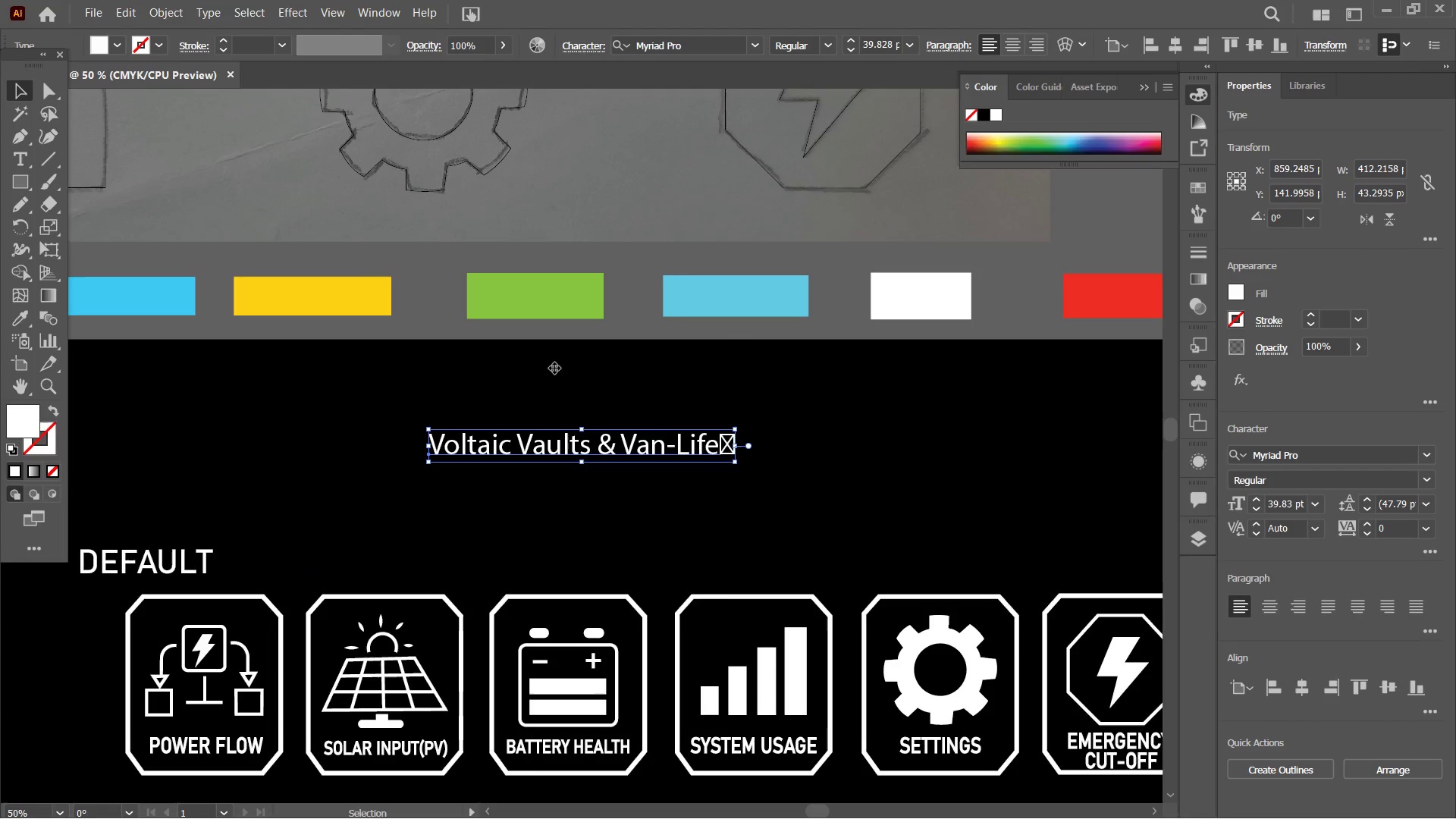 
key(Control+C)
 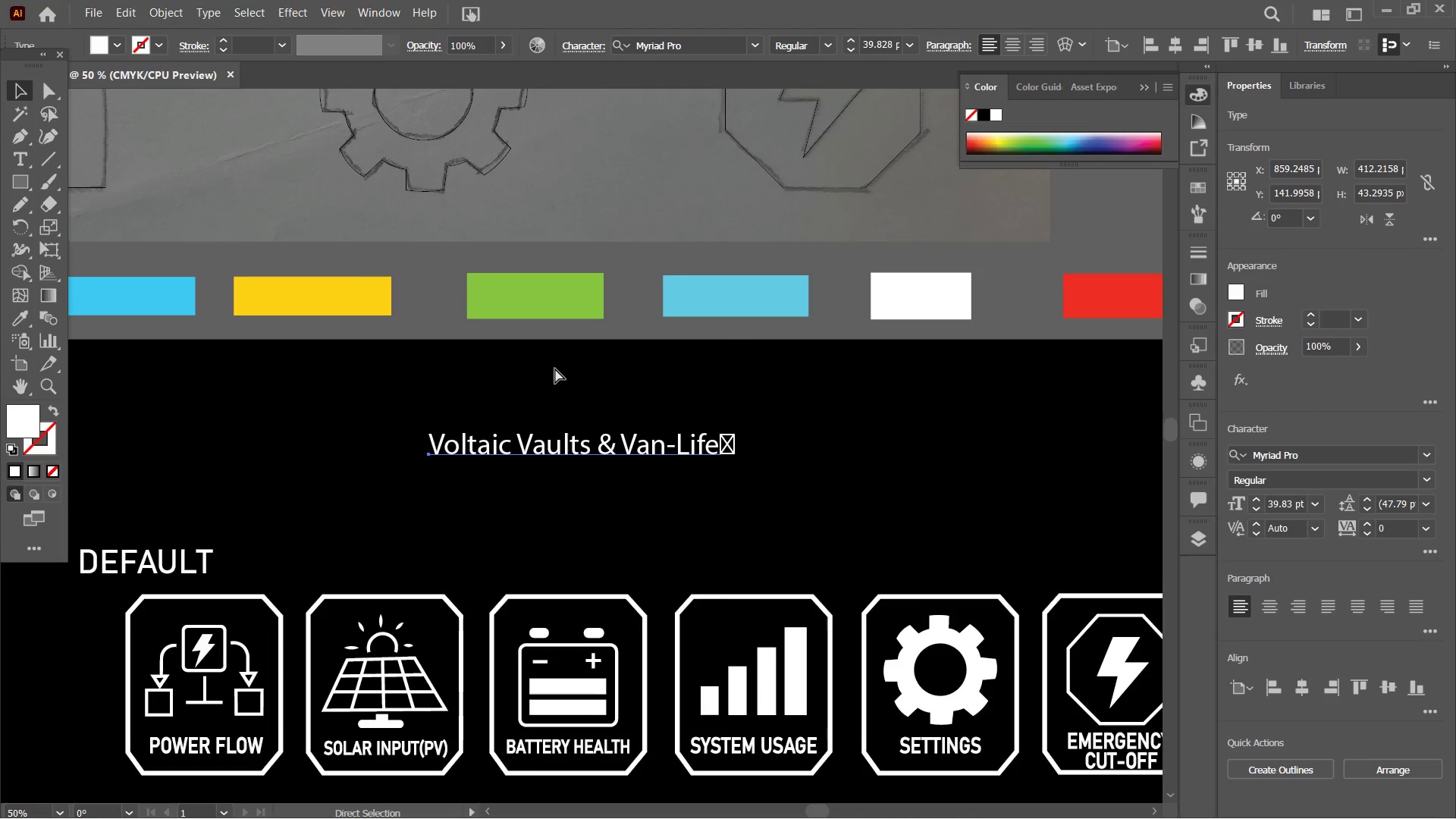 
key(Control+V)
 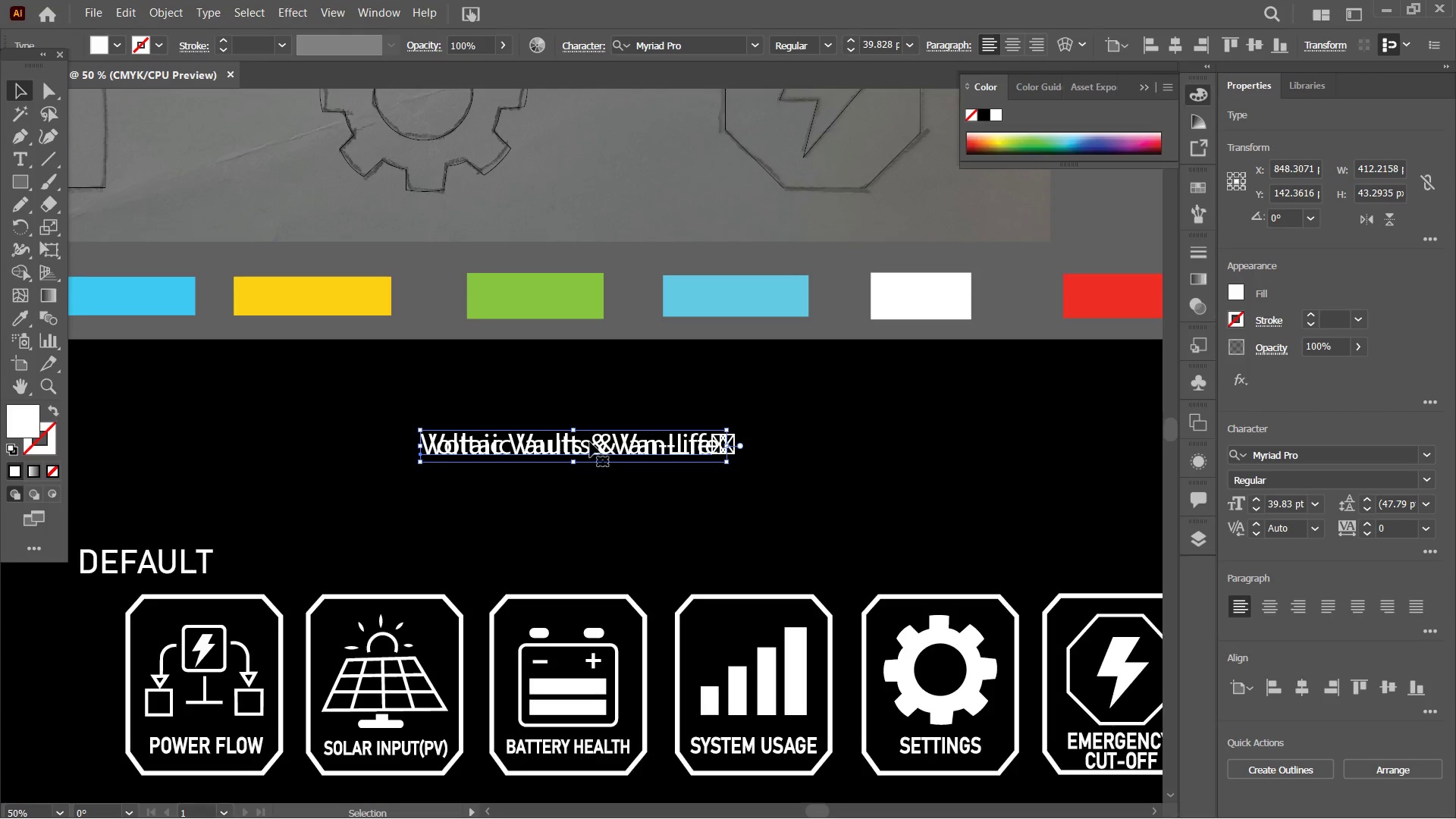 
left_click_drag(start_coordinate=[590, 442], to_coordinate=[596, 397])
 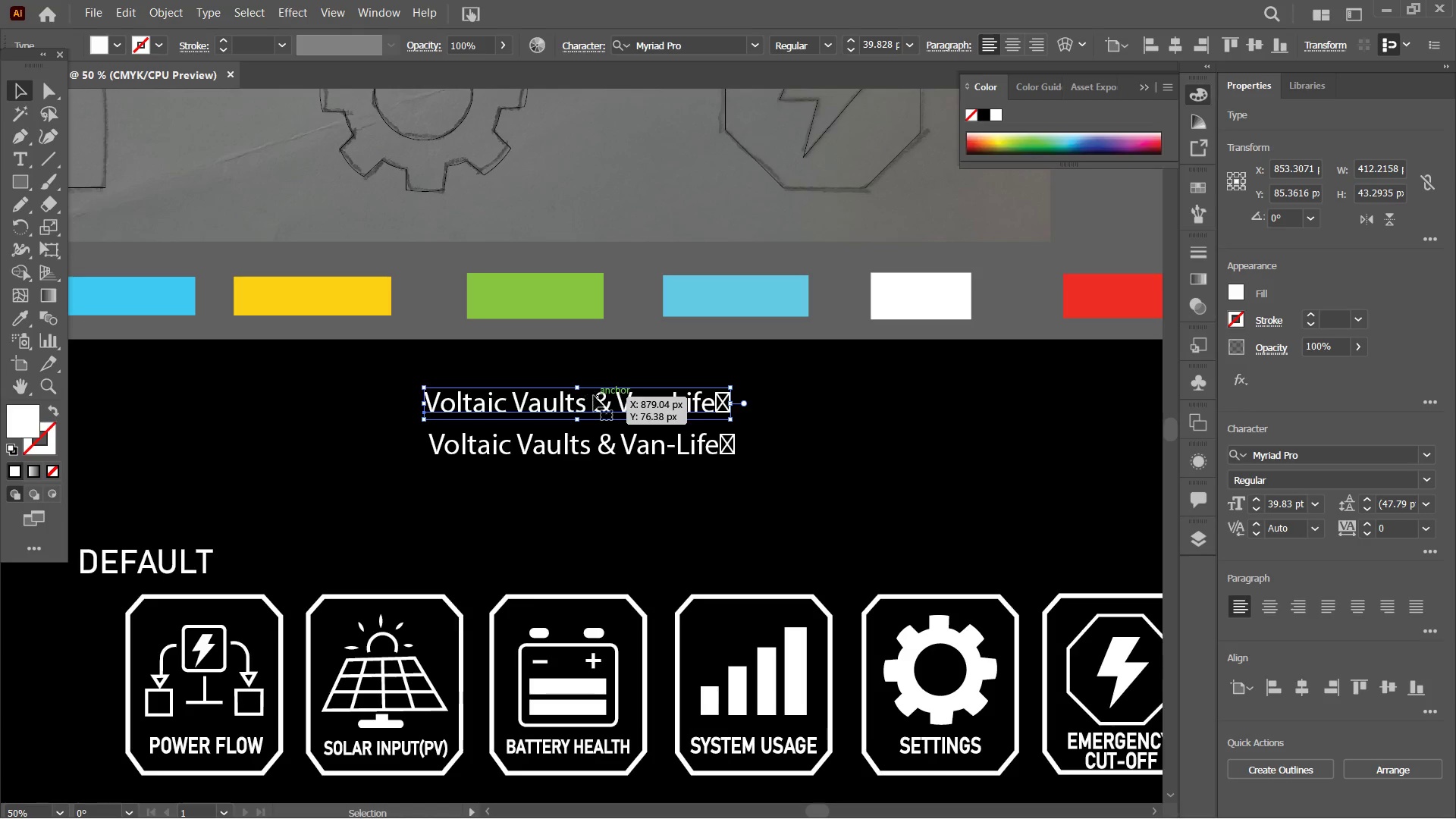 
double_click([594, 396])
 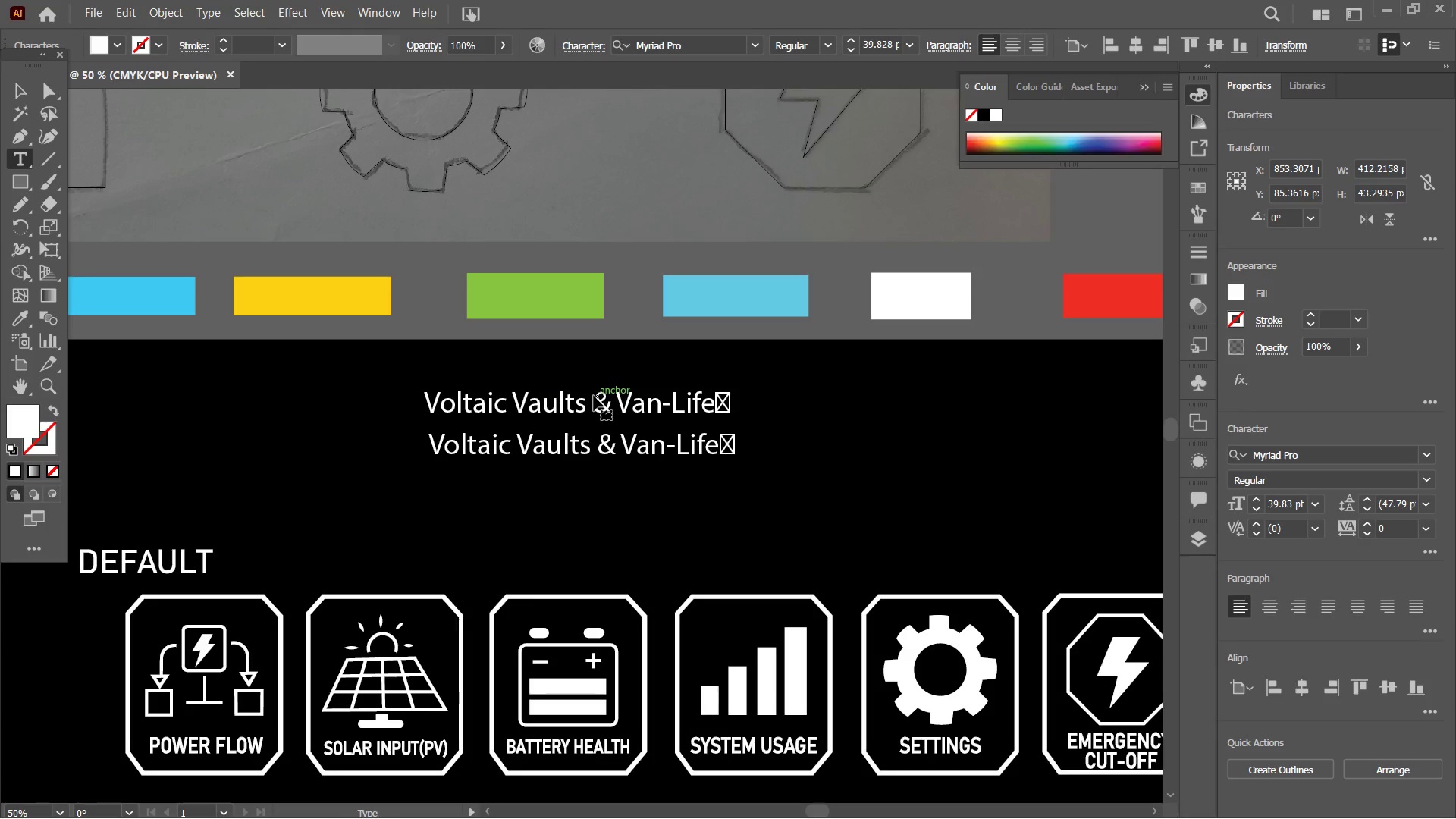 
triple_click([594, 396])
 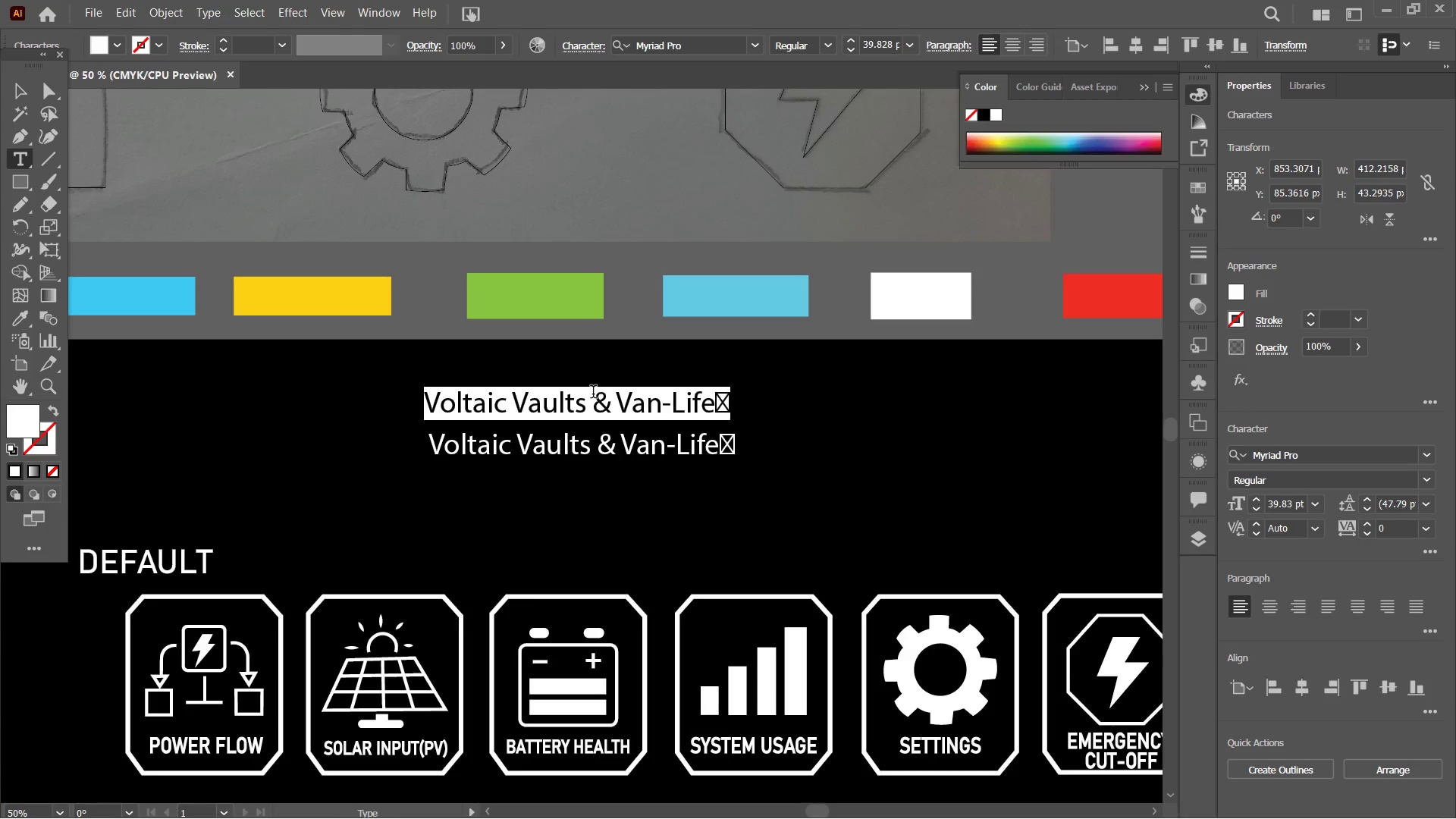 
type(VOTA)
 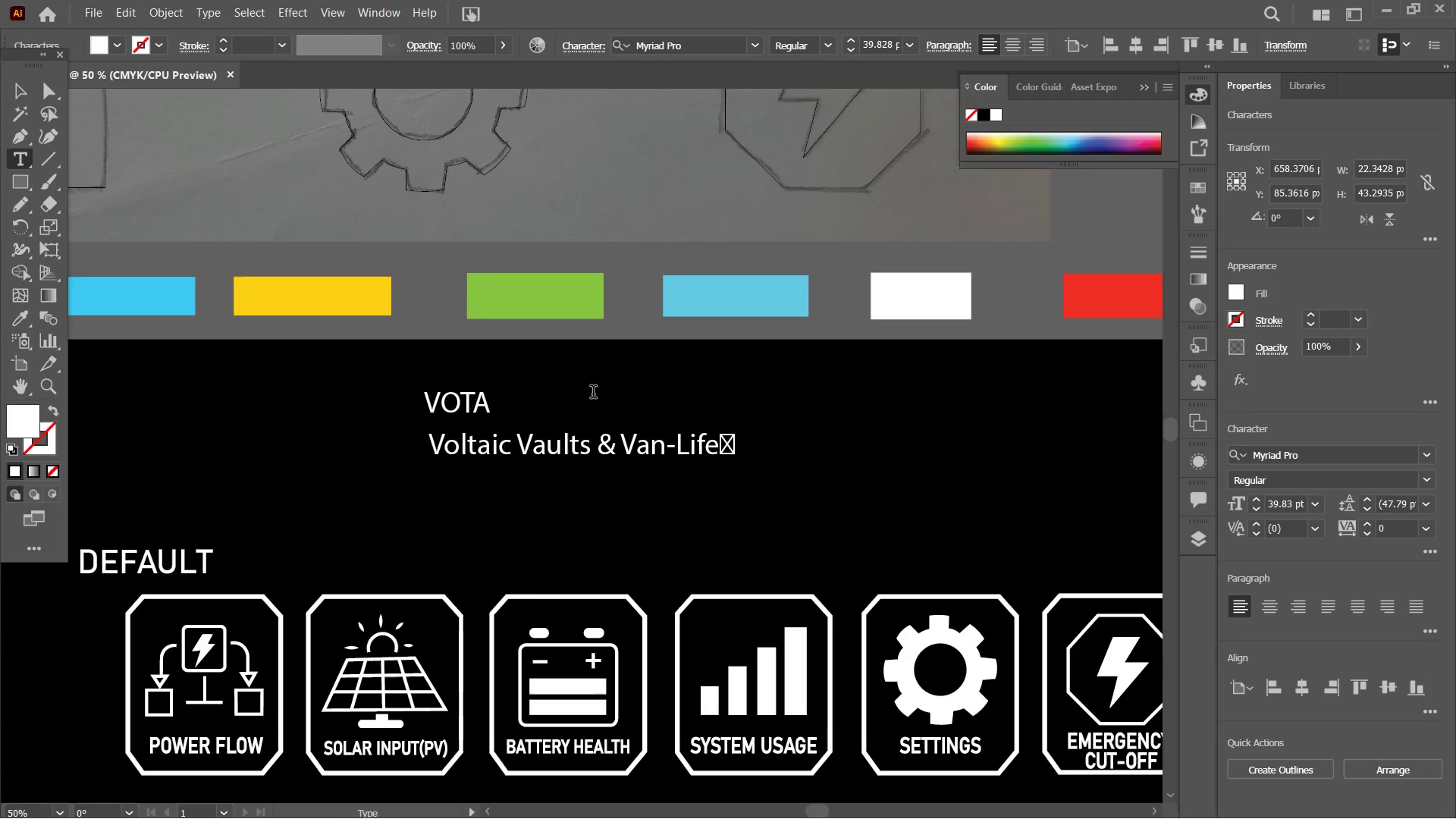 
key(Backspace)
key(Backspace)
type(LTAIC VAULTS & VAN-LIFE)
 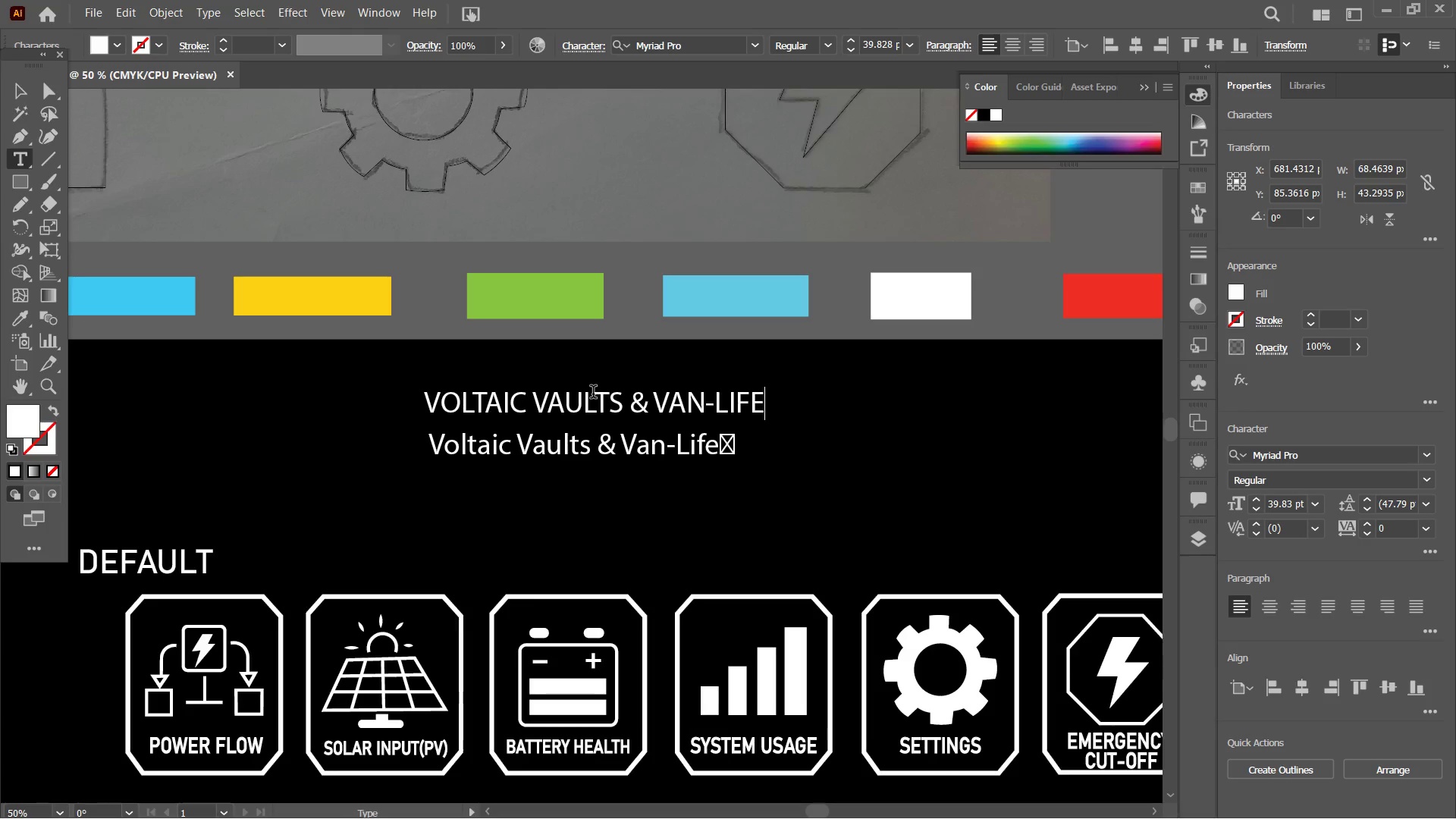 
left_click([14, 93])
 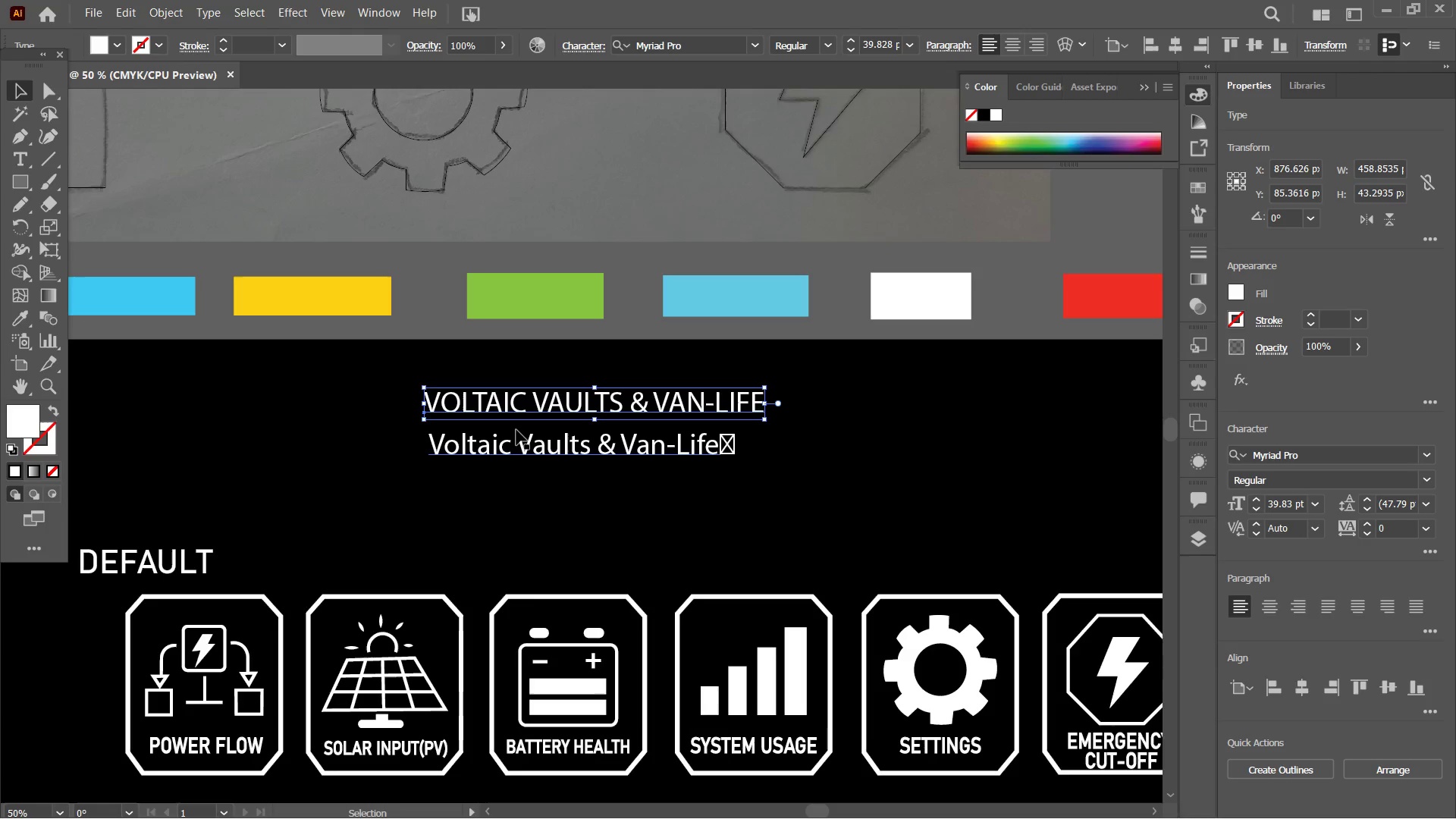 
key(Control+Minus)
 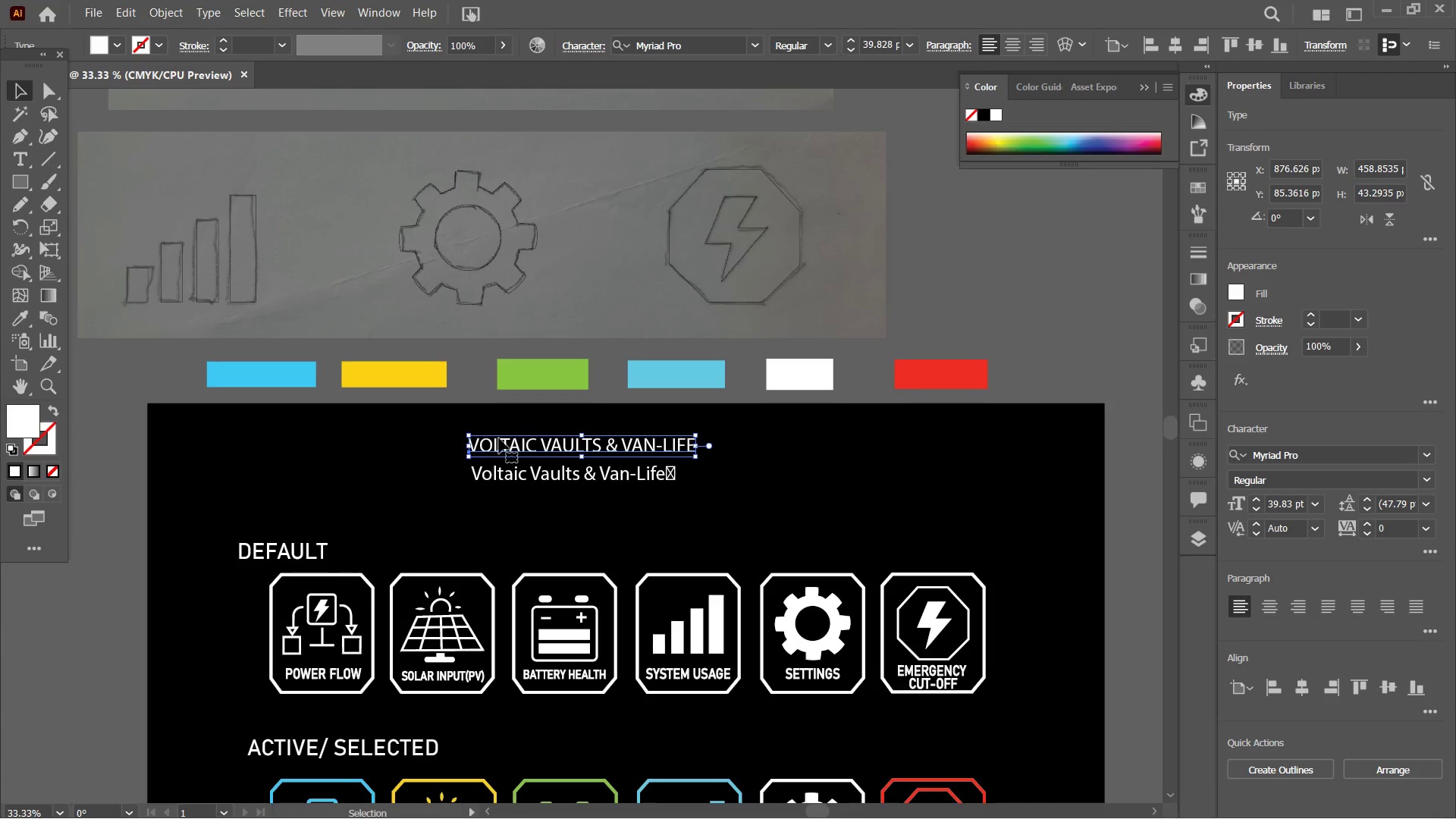 
hold_key(key=Space, duration=0.81)
 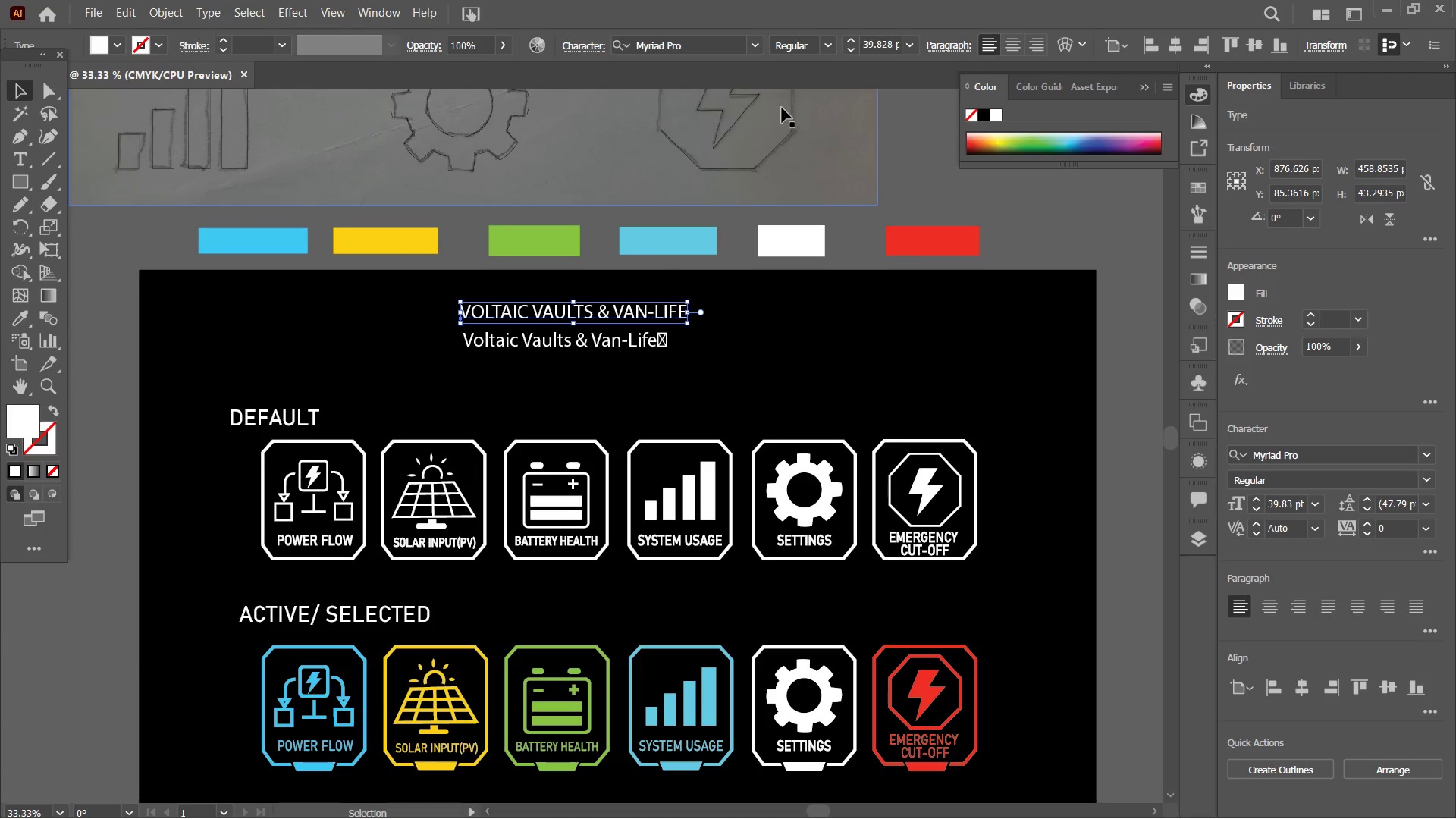 
left_click_drag(start_coordinate=[608, 573], to_coordinate=[599, 438])
 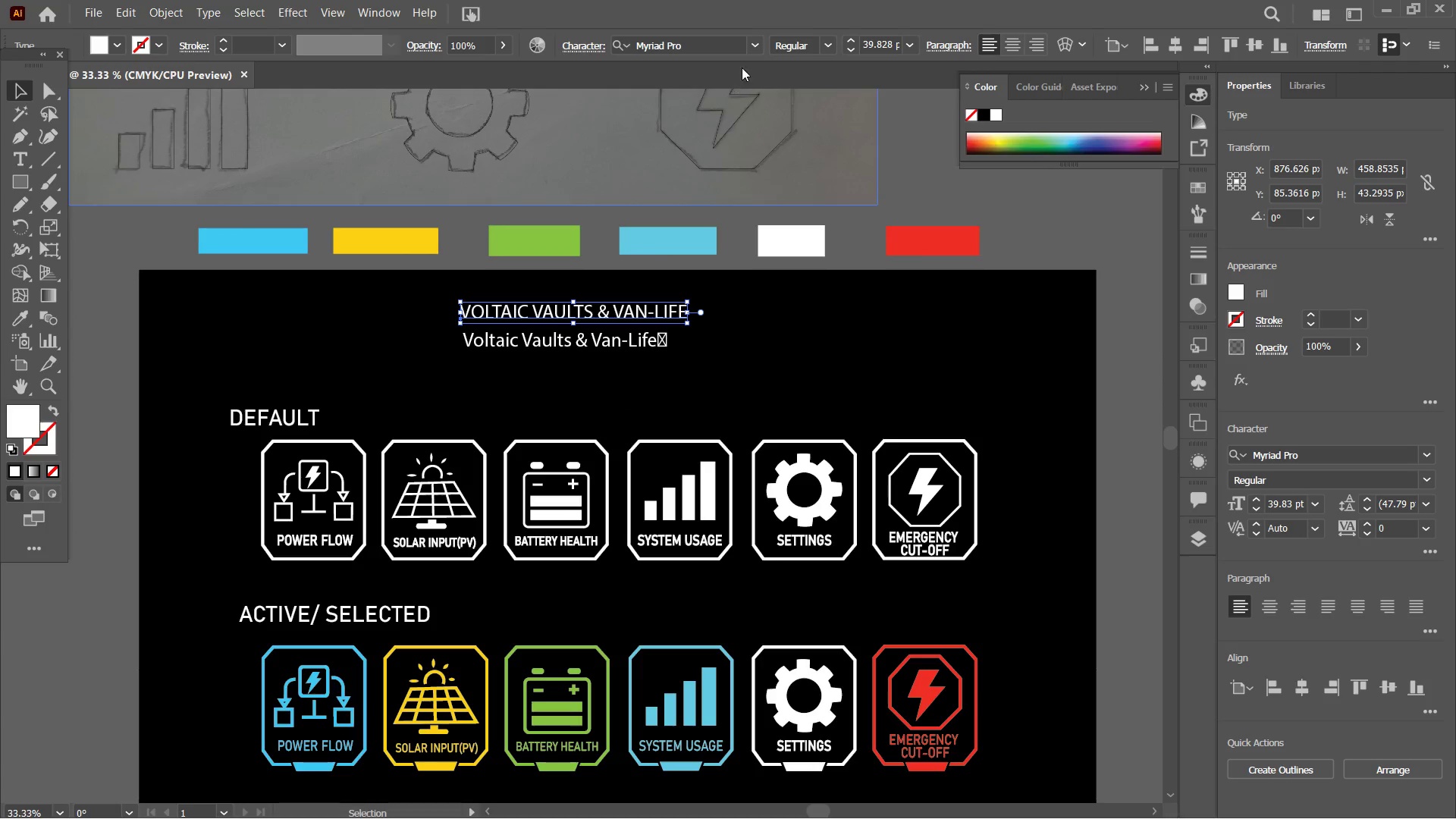 
left_click([758, 49])
 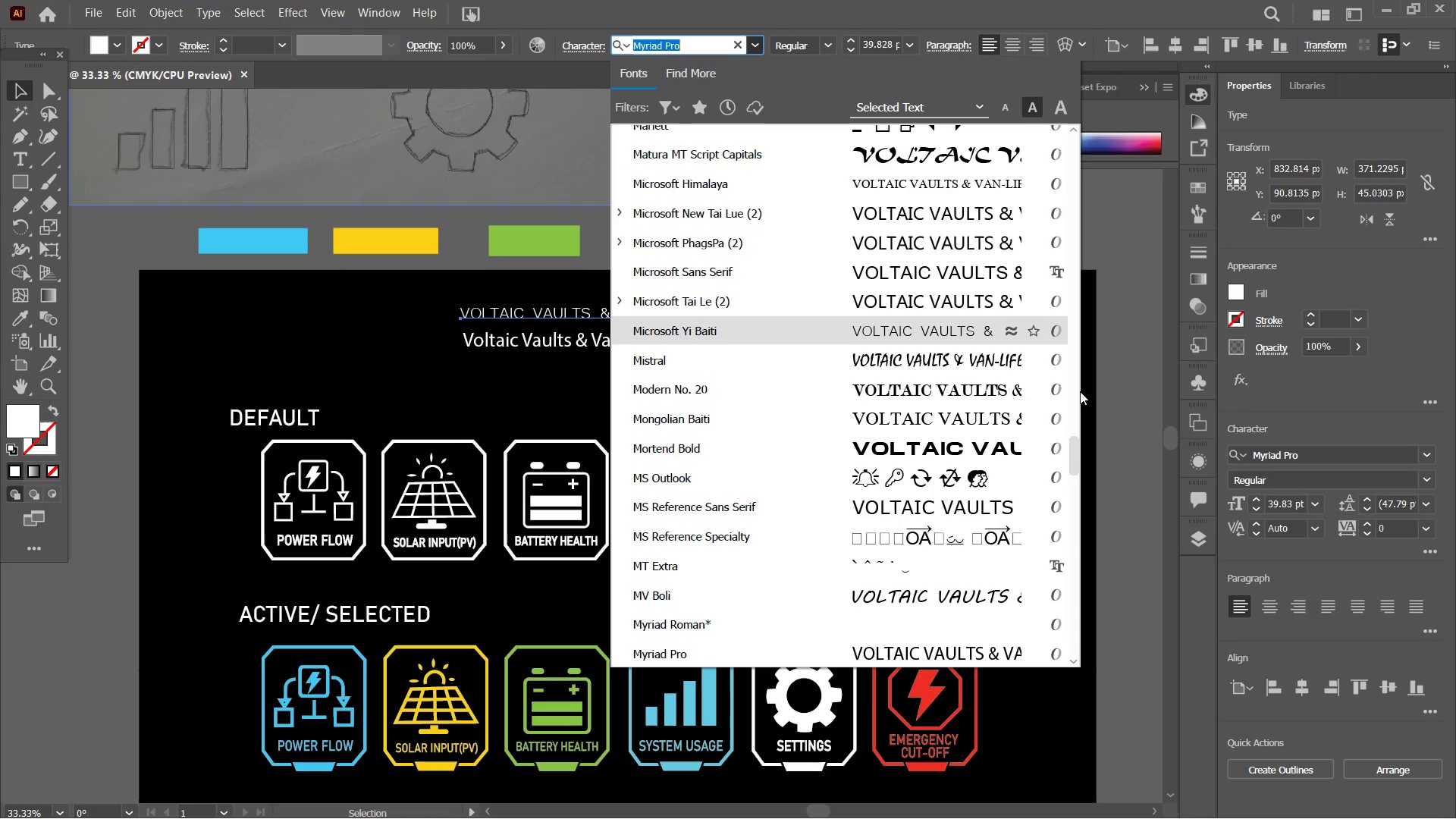 
left_click([988, 452])
 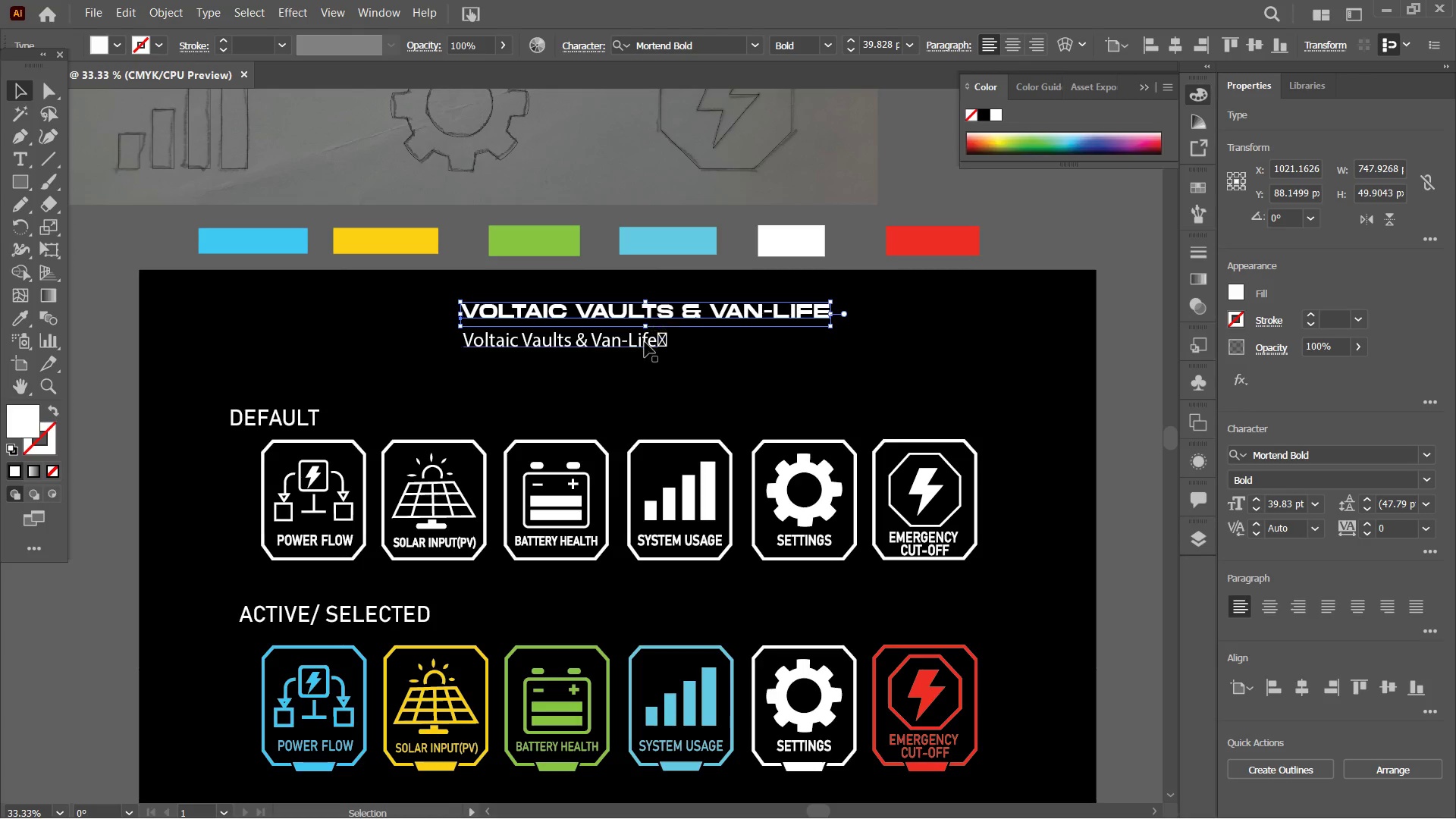 
hold_key(key=ShiftLeft, duration=1.64)
left_click_drag(start_coordinate=[646, 328], to_coordinate=[643, 342])
 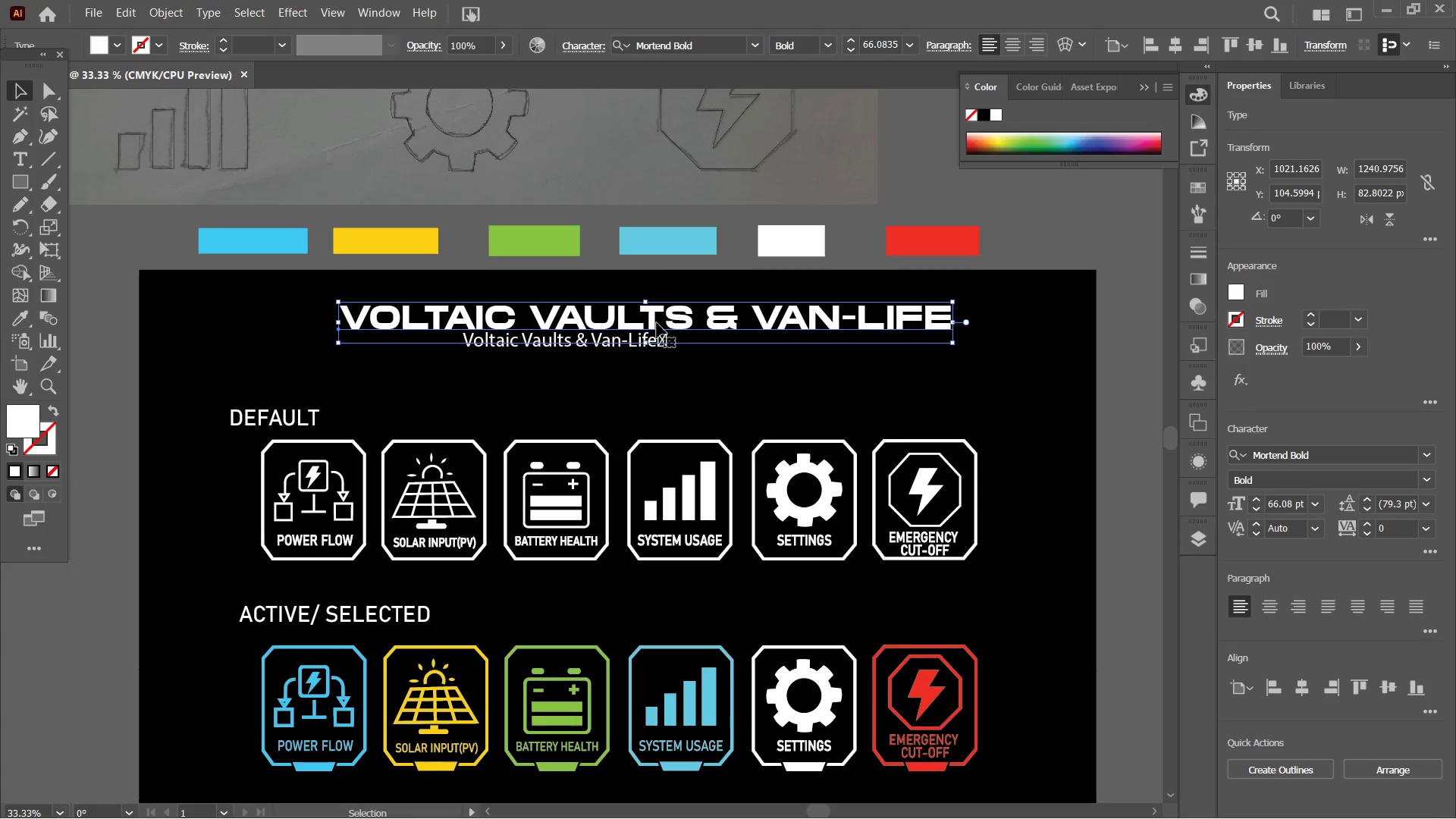 
left_click_drag(start_coordinate=[656, 323], to_coordinate=[655, 338])
 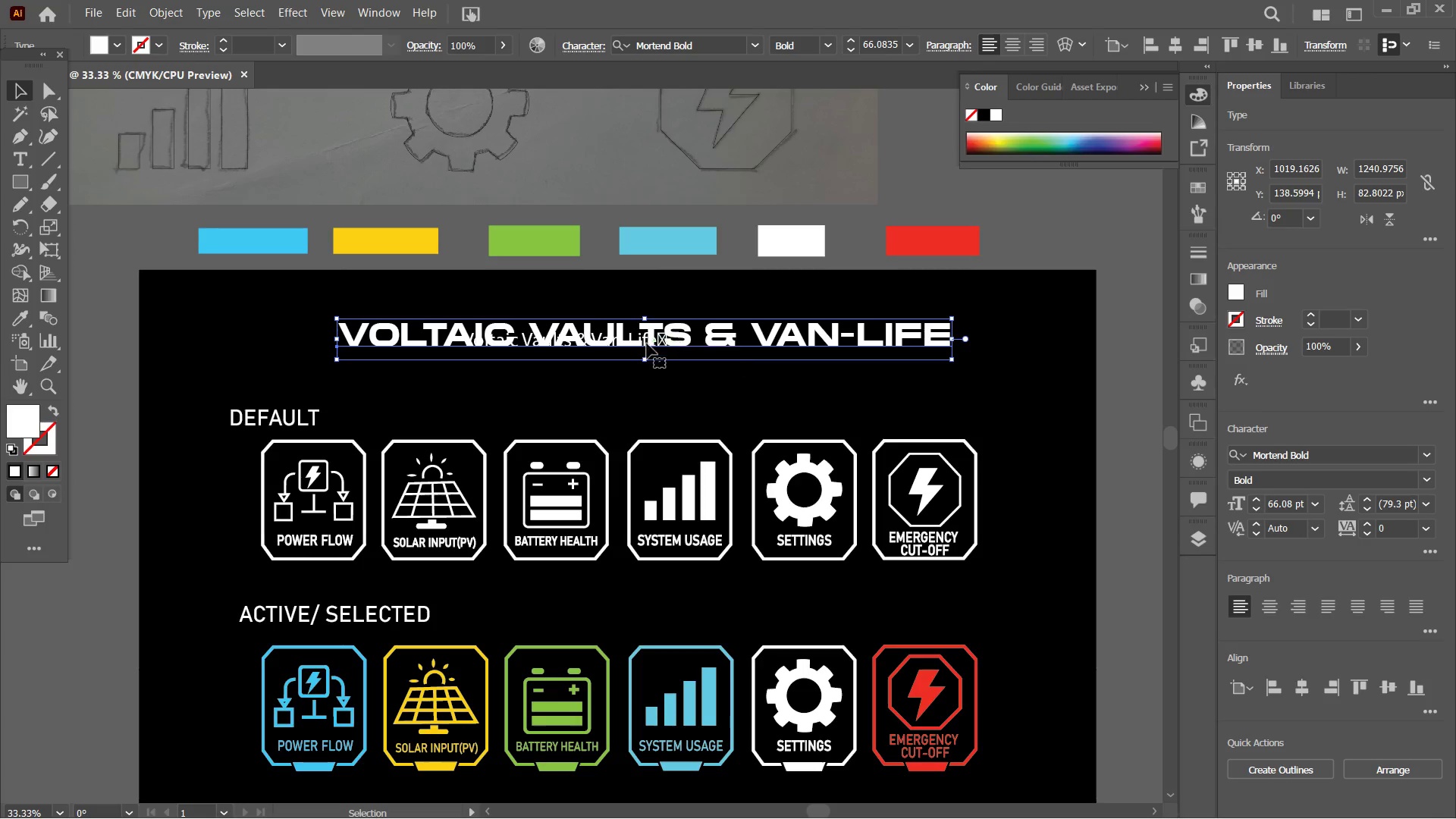 
left_click_drag(start_coordinate=[648, 340], to_coordinate=[648, 309])
 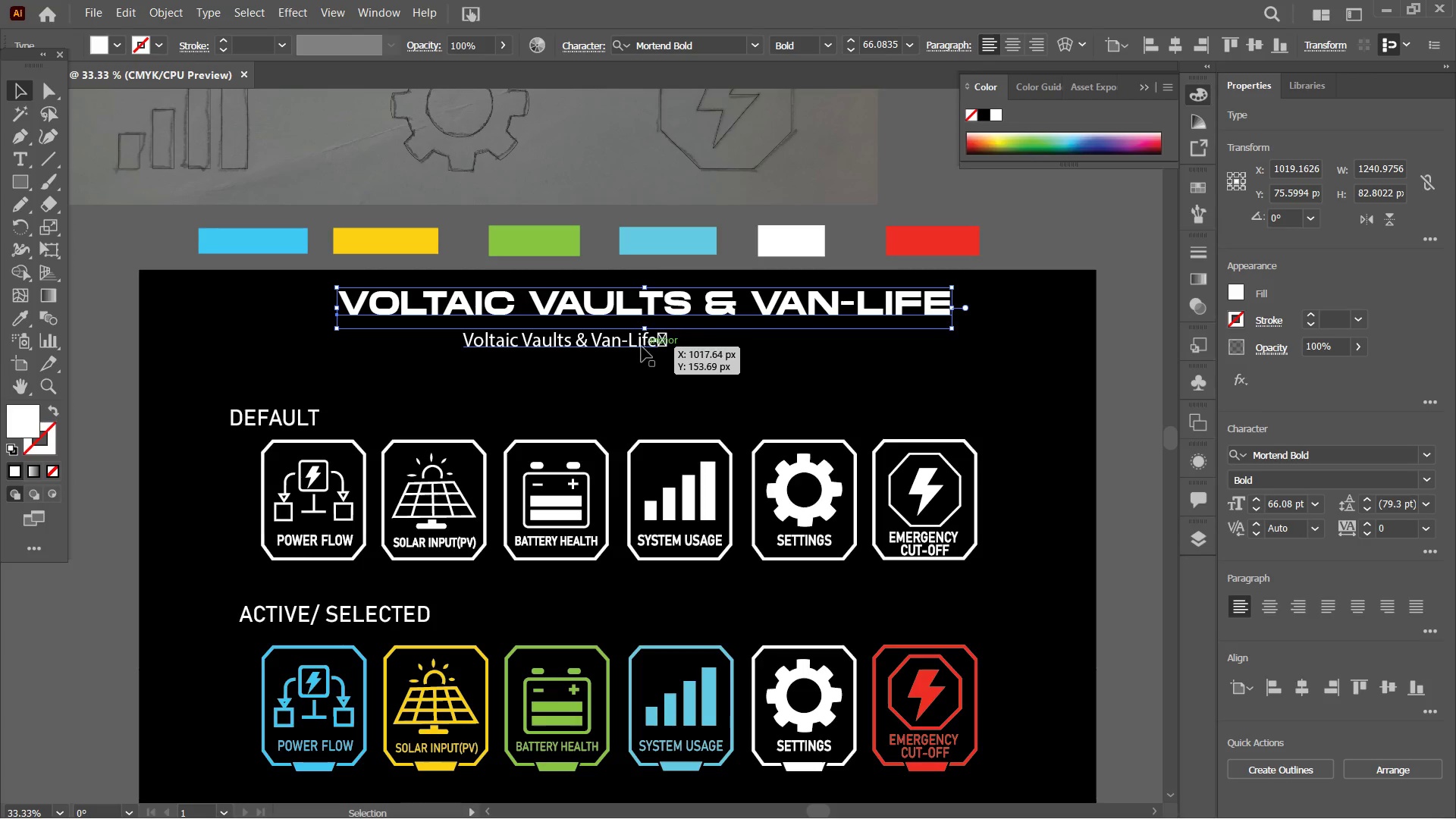 
left_click([640, 341])
 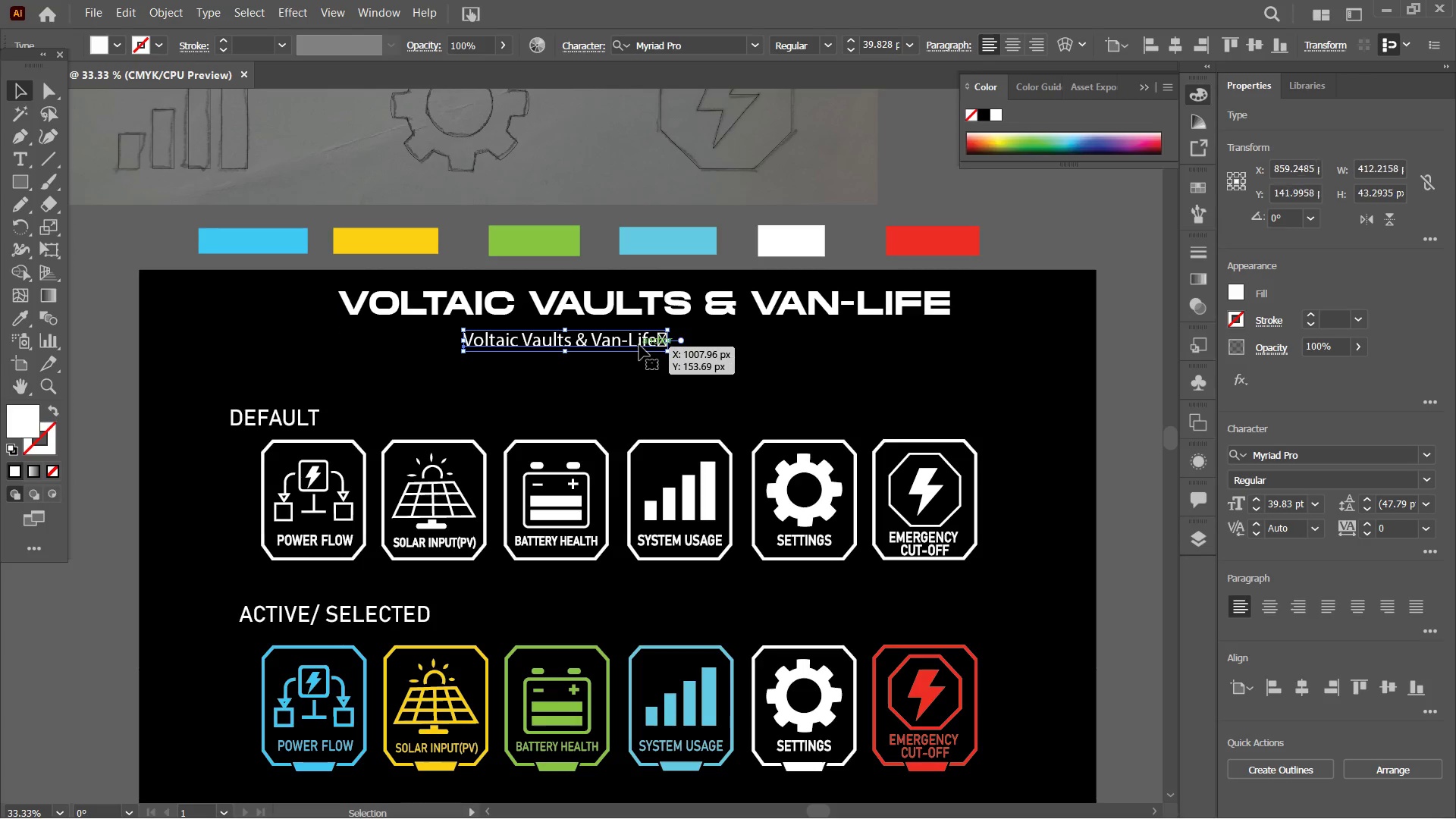 
left_click_drag(start_coordinate=[639, 345], to_coordinate=[642, 409])
 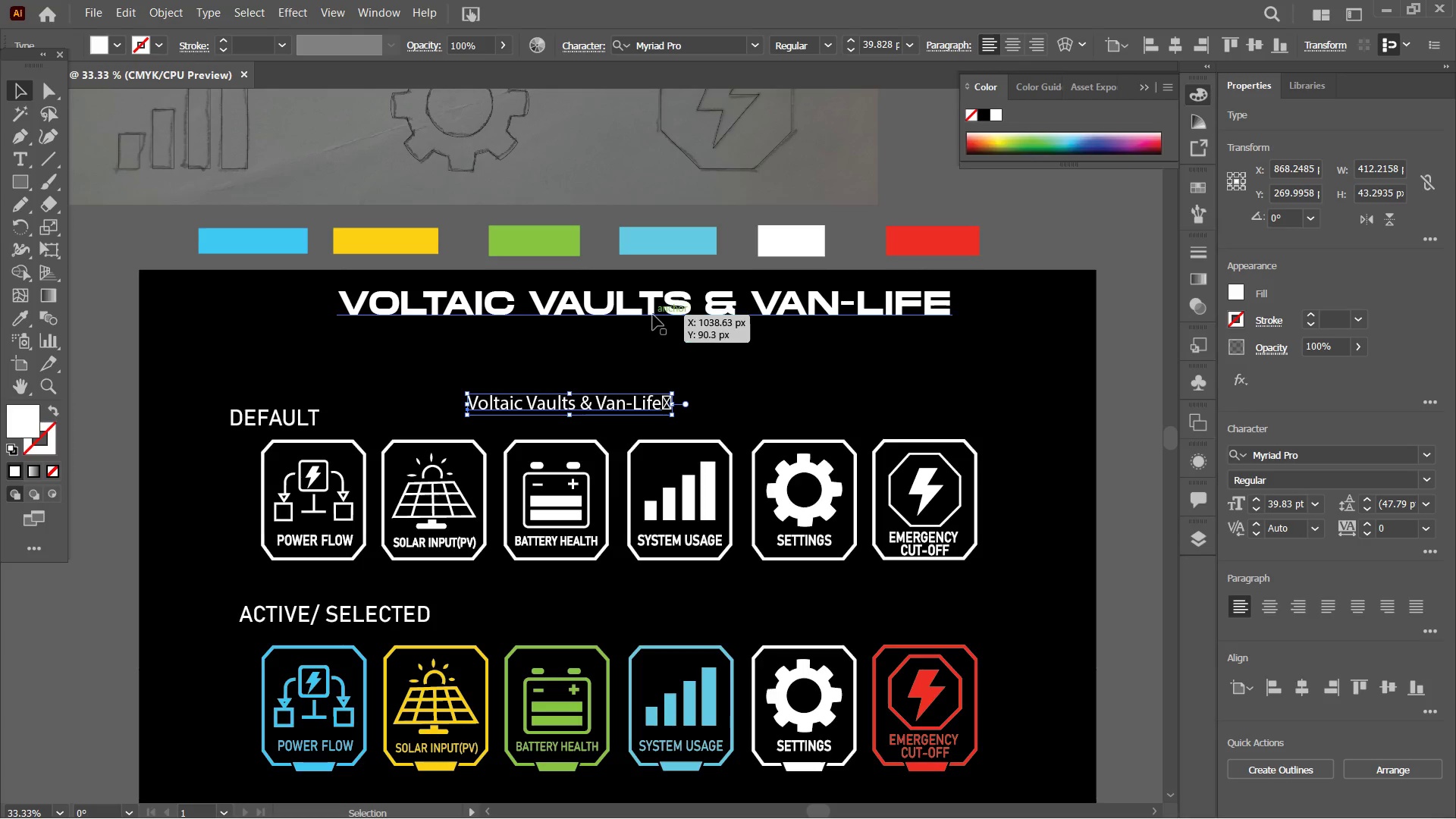 
left_click_drag(start_coordinate=[653, 314], to_coordinate=[651, 348])
 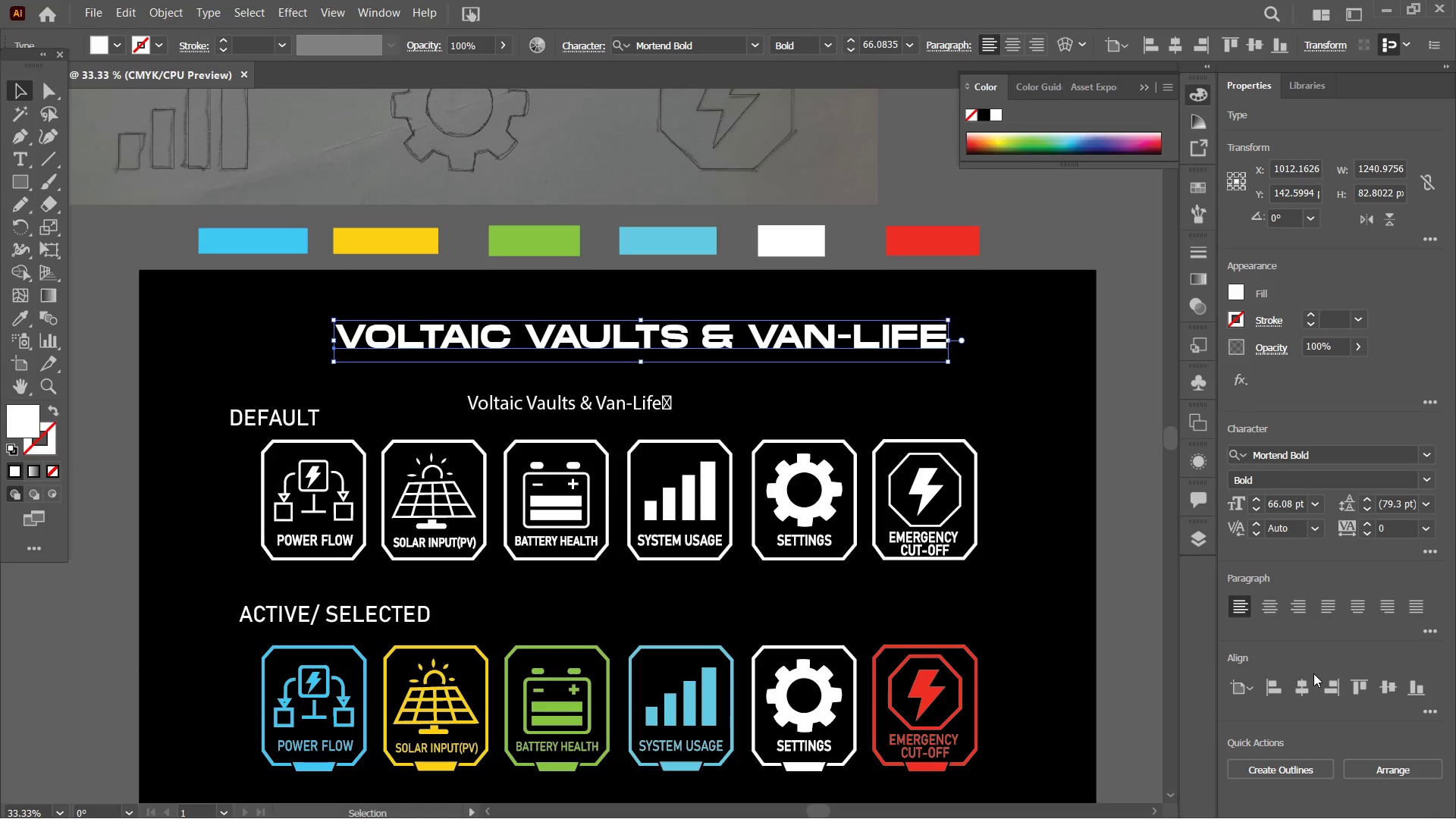 
left_click([1308, 685])
 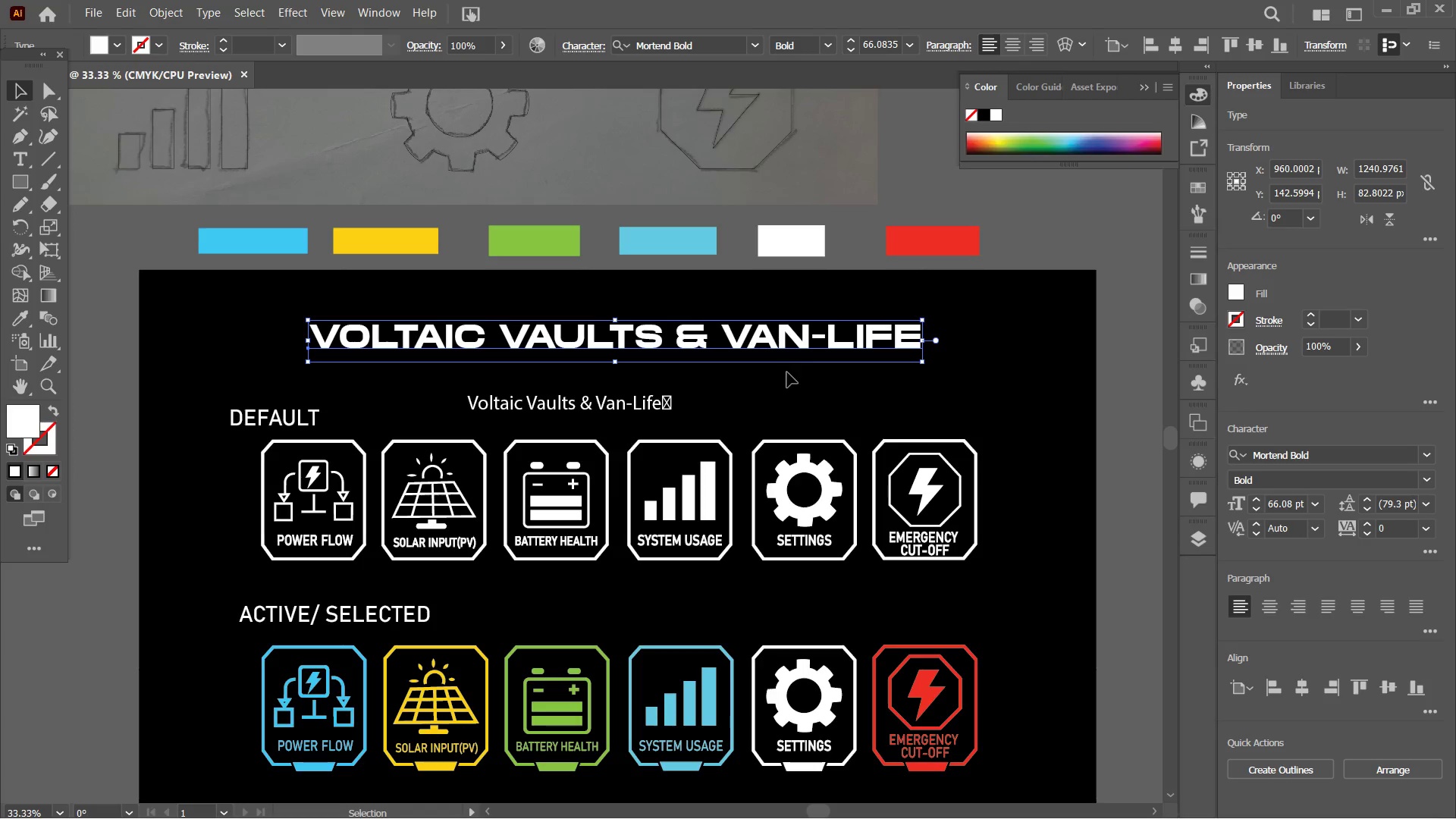 
left_click([739, 384])
 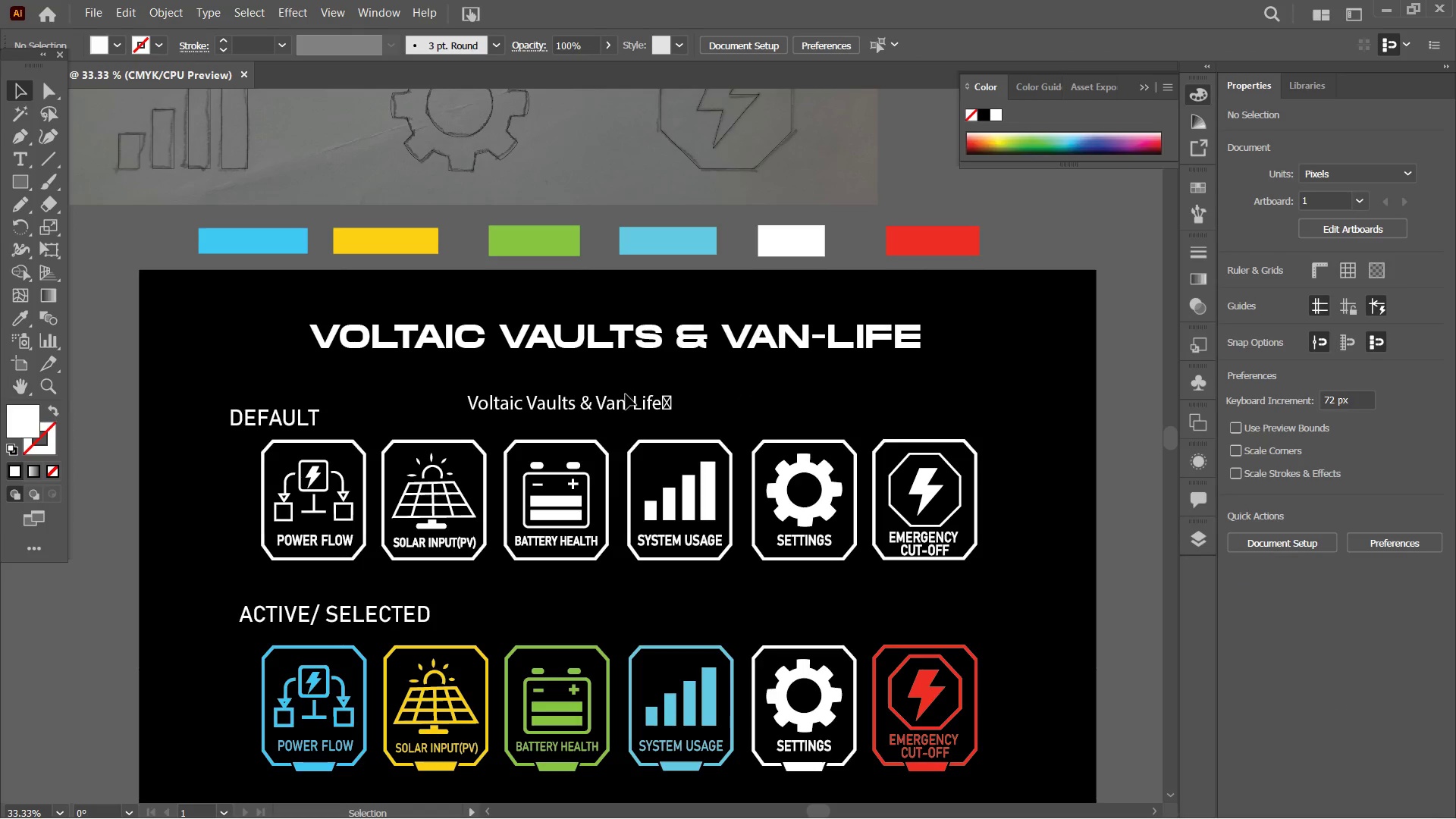 
double_click([626, 403])
 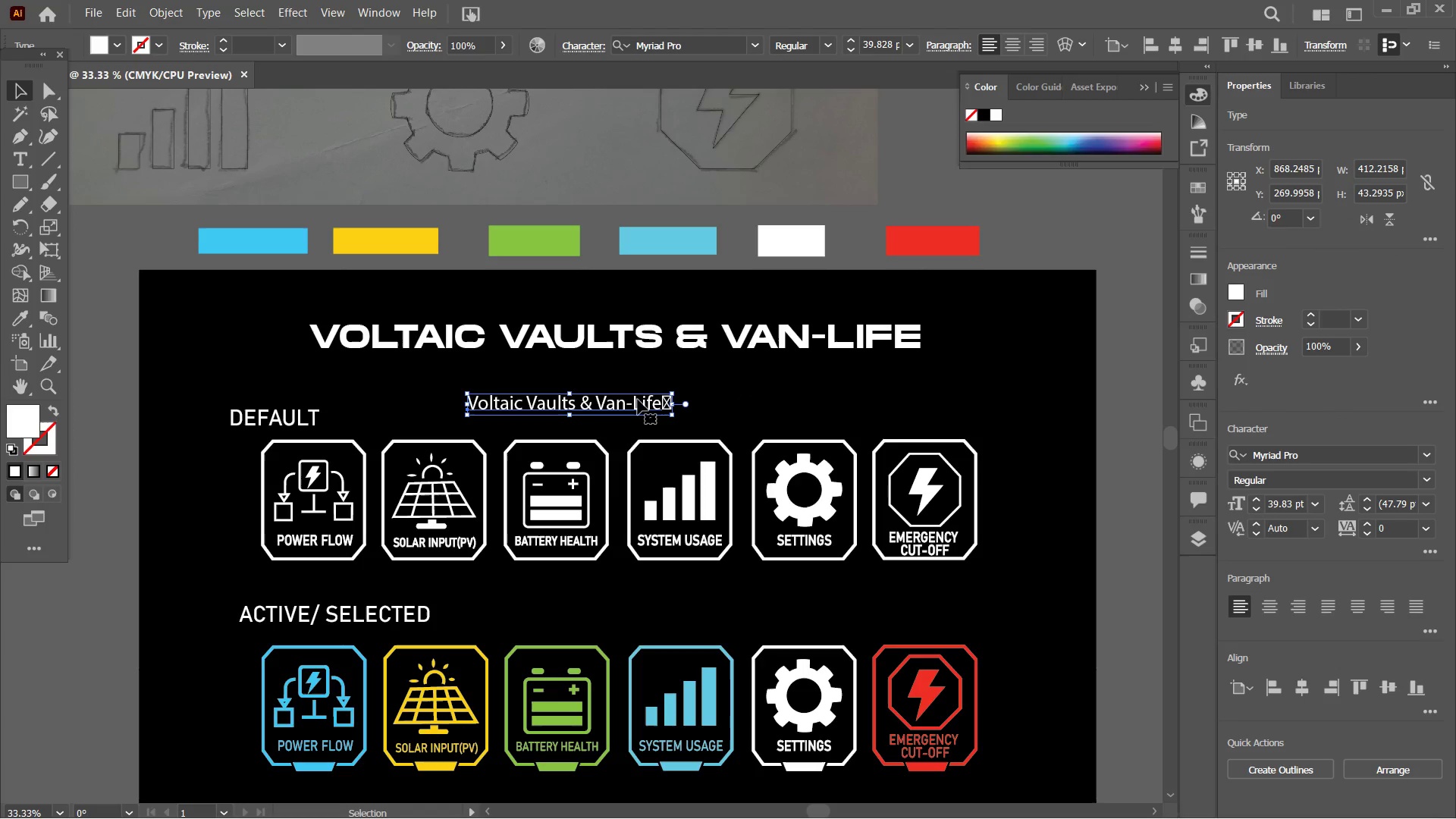 
wait(12.16)
 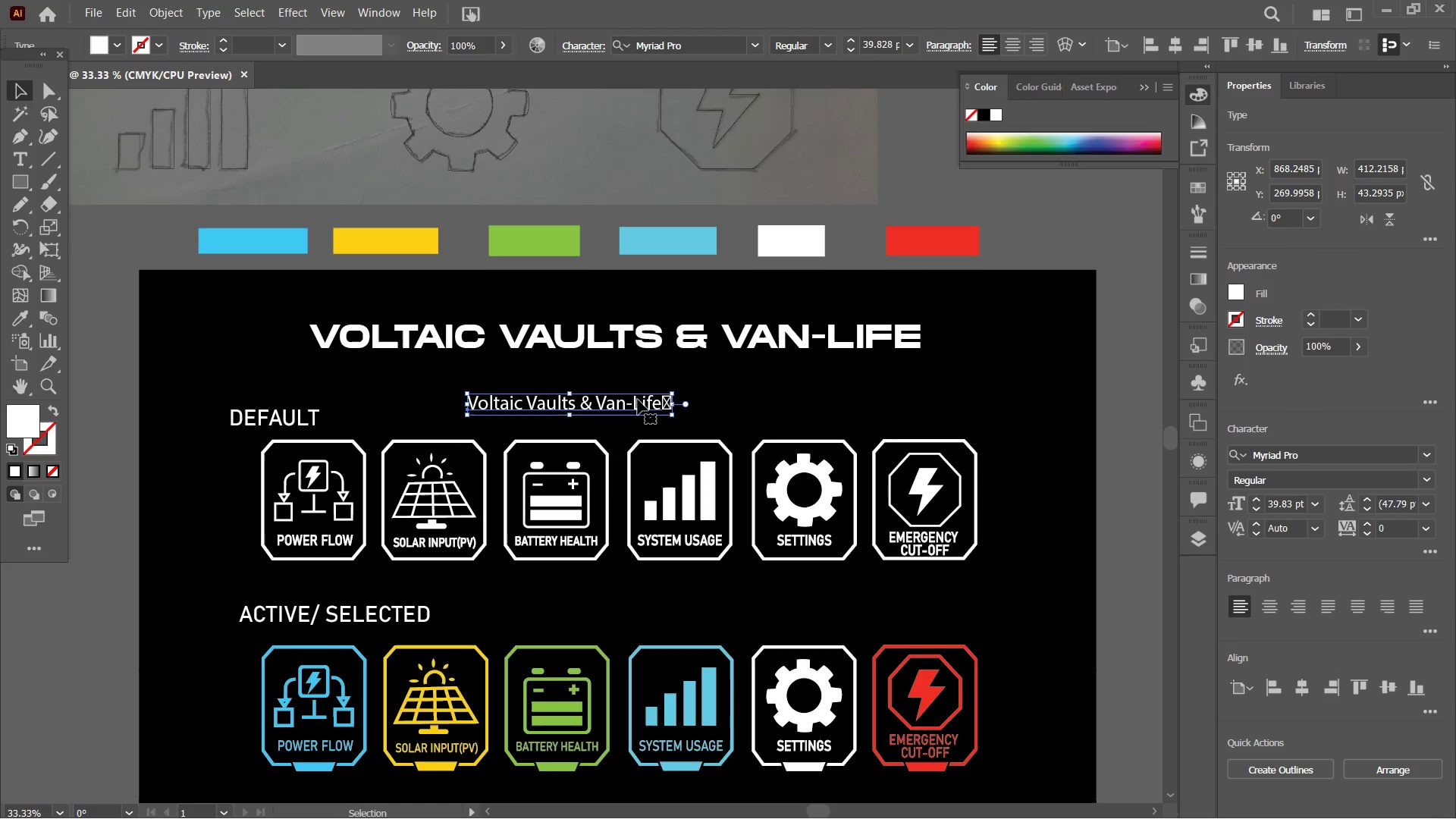 
double_click([633, 399])
 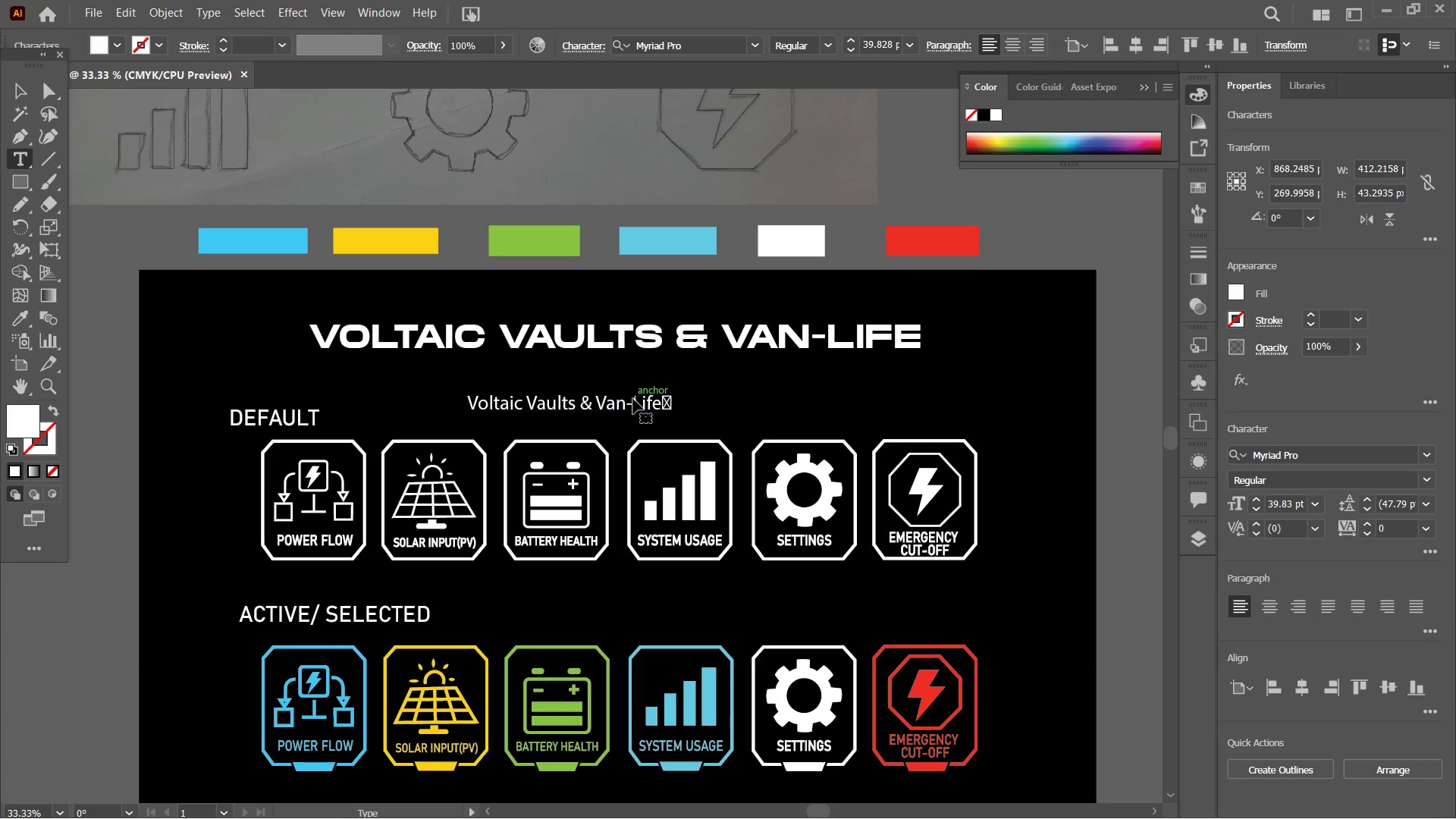 
triple_click([633, 399])
 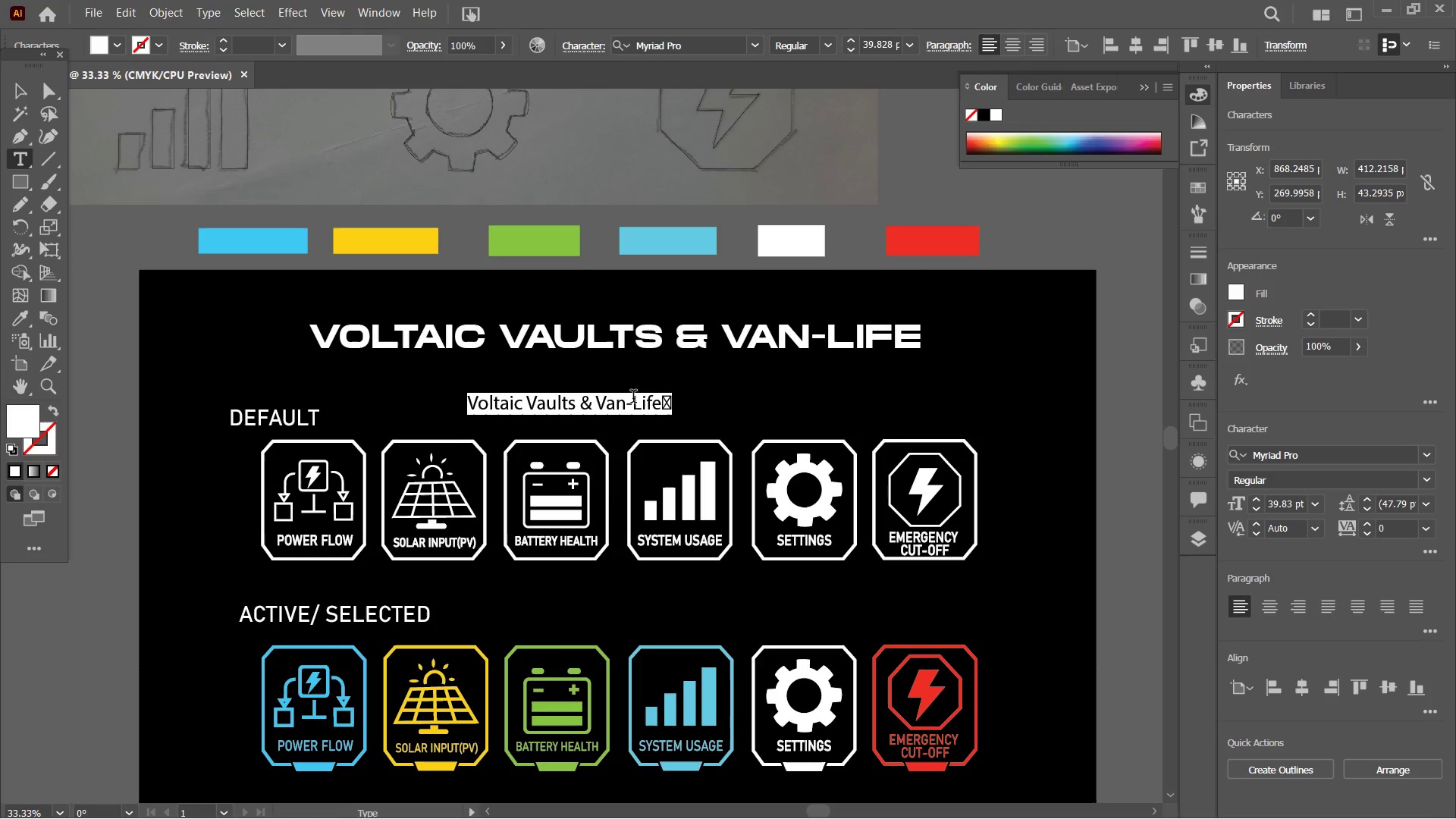 
type(COMMAND CENTER VAVIGATION ICON SET )
 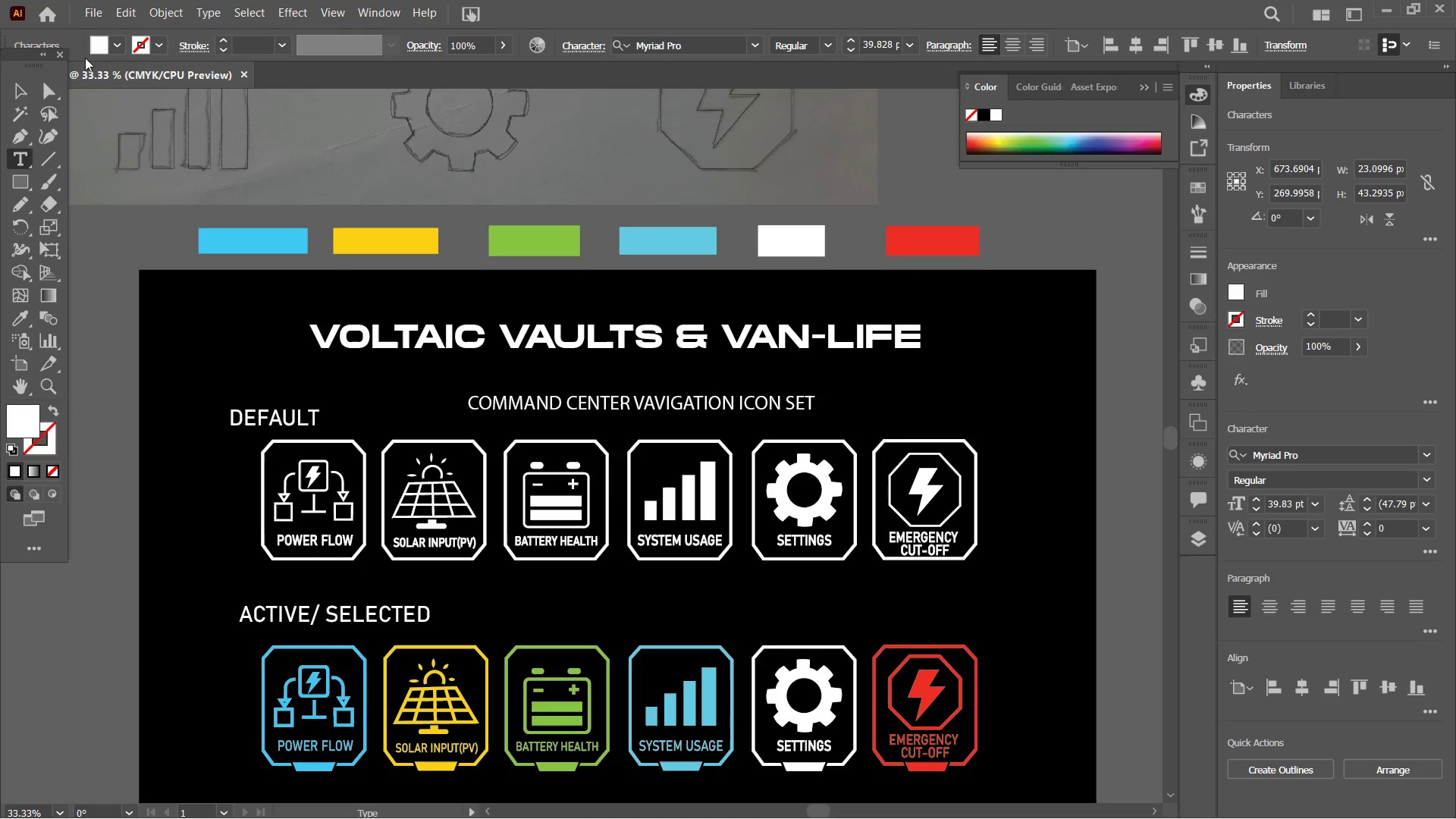 
left_click([20, 95])
 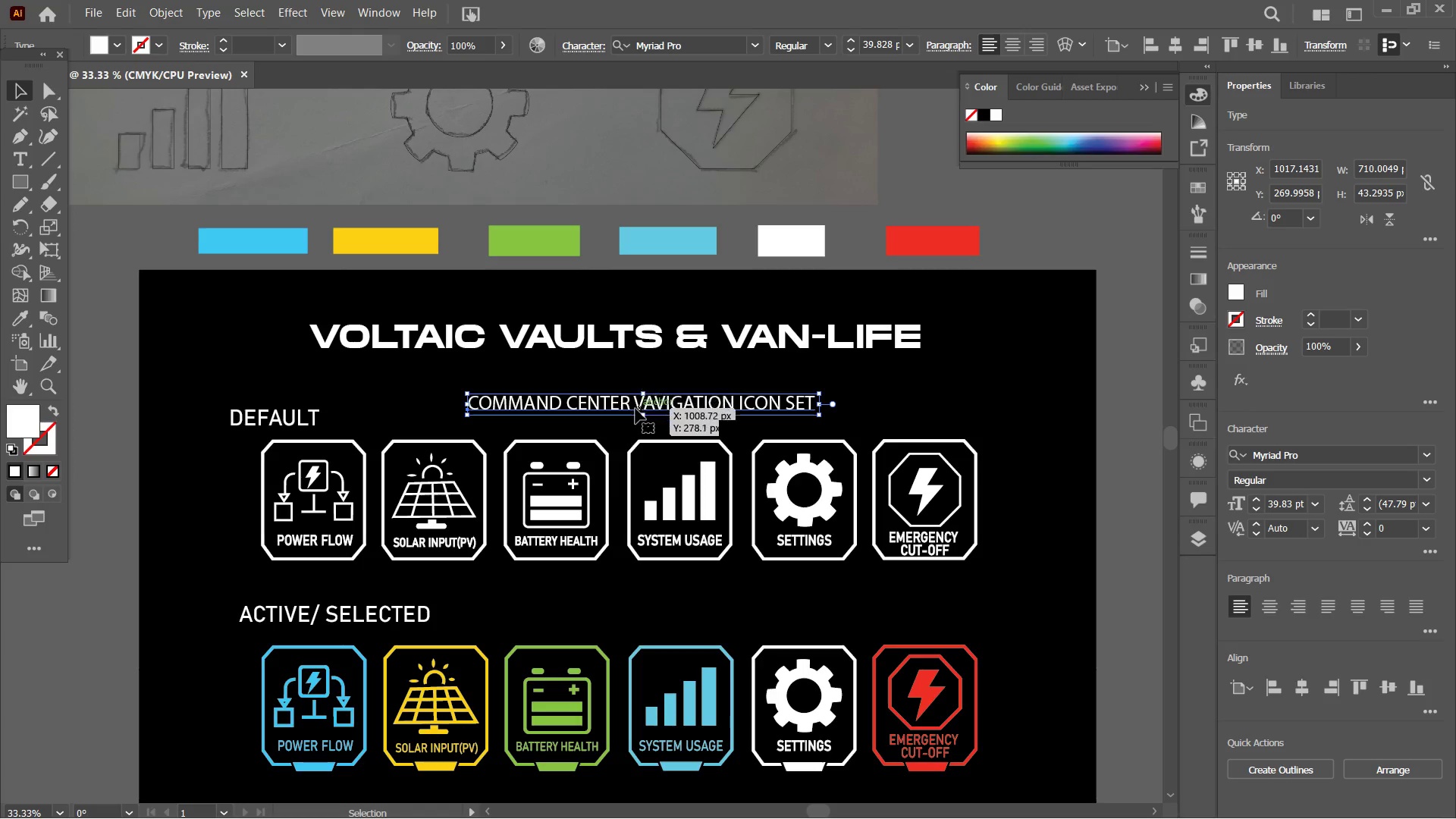 
left_click_drag(start_coordinate=[632, 407], to_coordinate=[610, 370])
 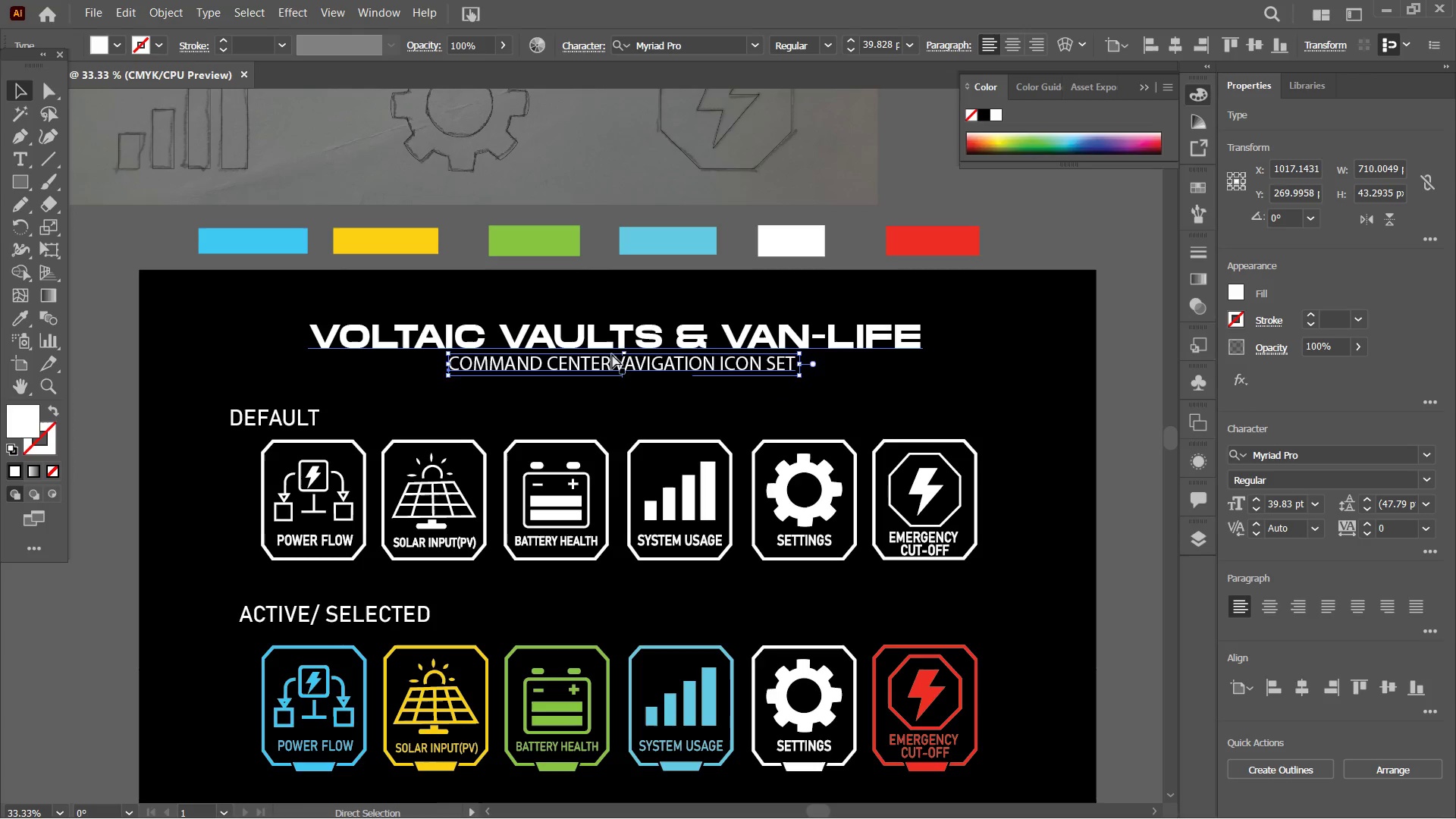 
hold_key(key=ControlLeft, duration=0.72)
left_click([616, 333])
 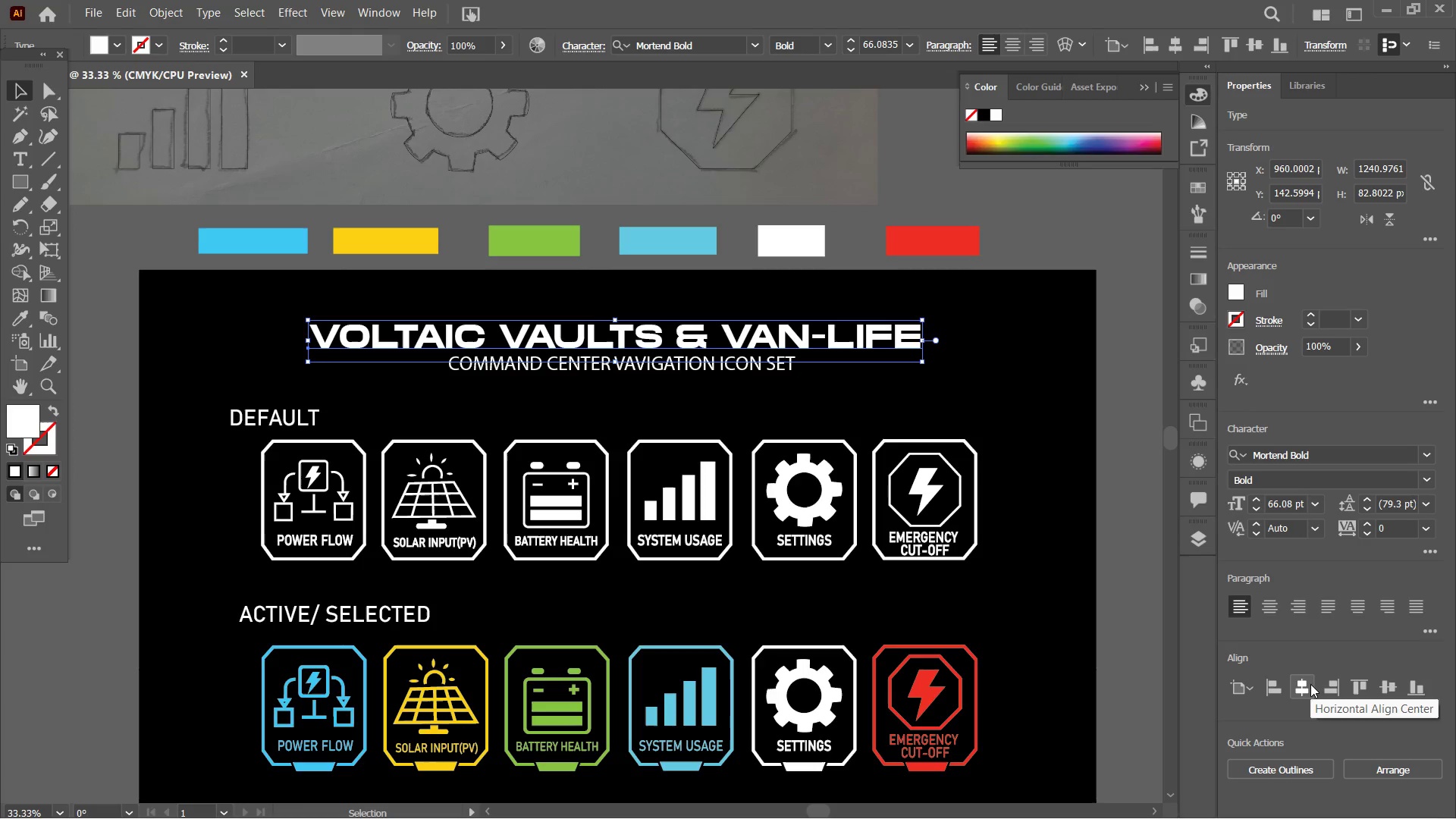 
hold_key(key=ShiftLeft, duration=1.78)
left_click([754, 370])
 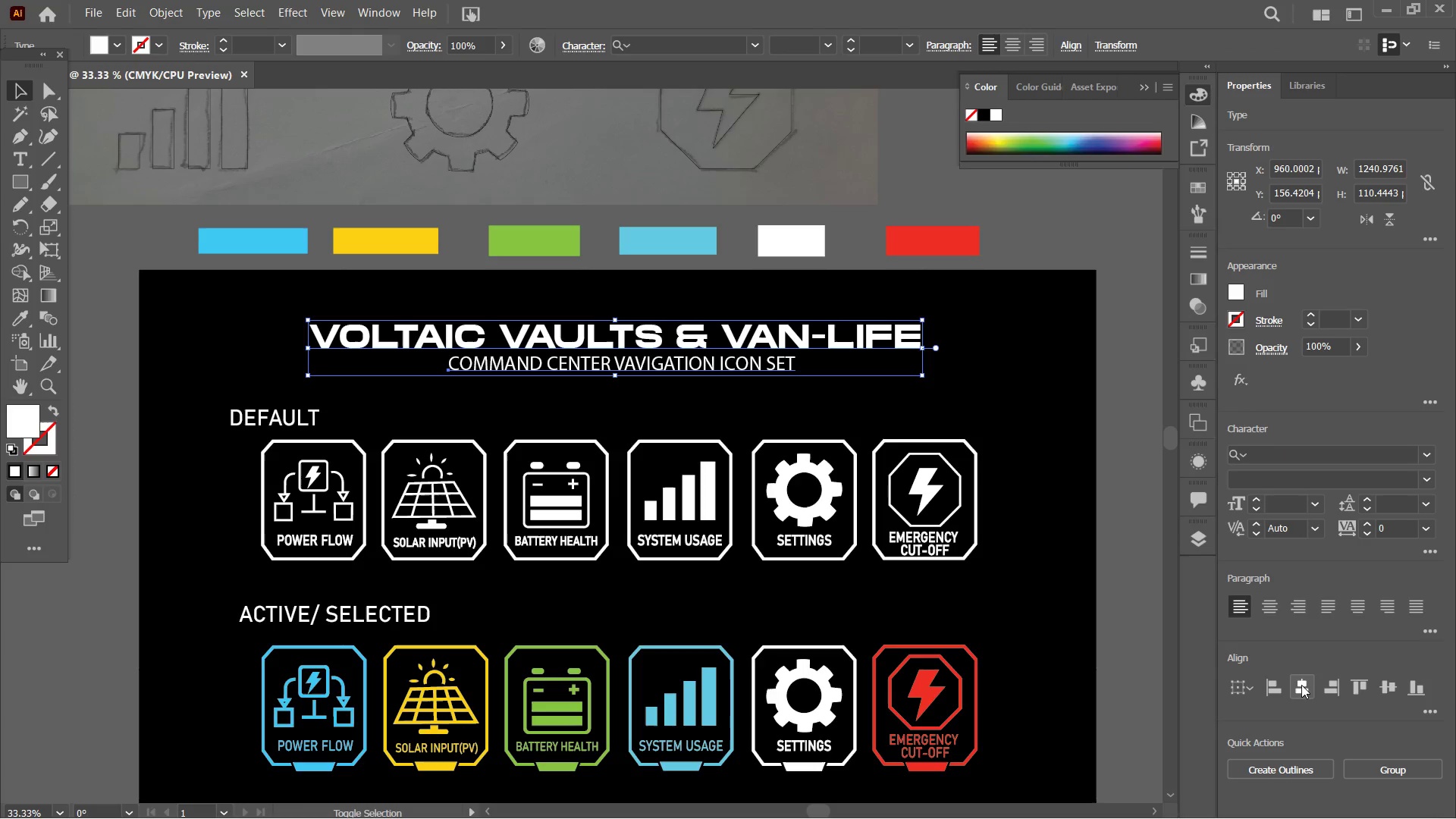 
left_click([1302, 691])
 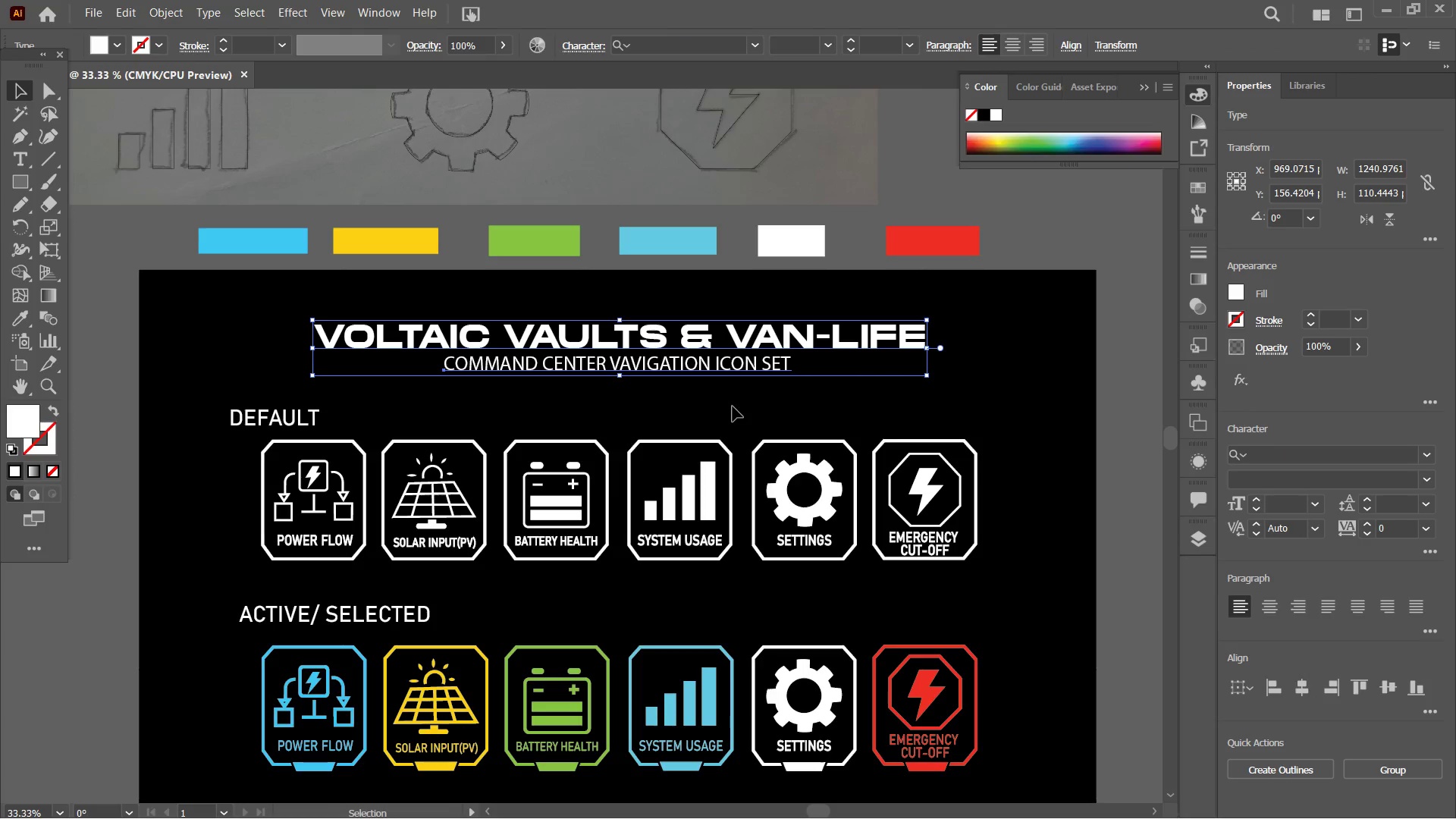 
double_click([730, 366])
 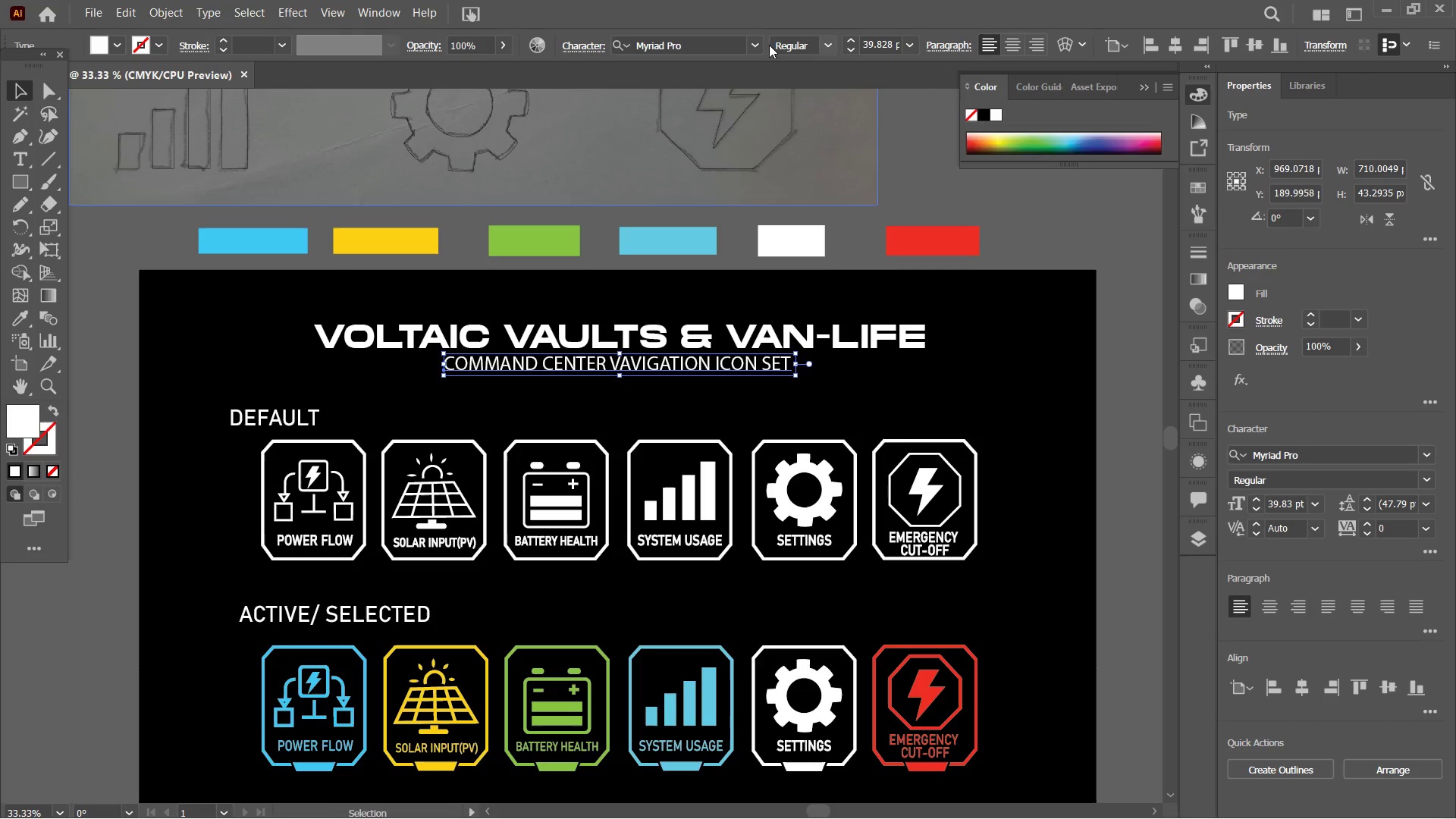 
left_click([755, 46])
 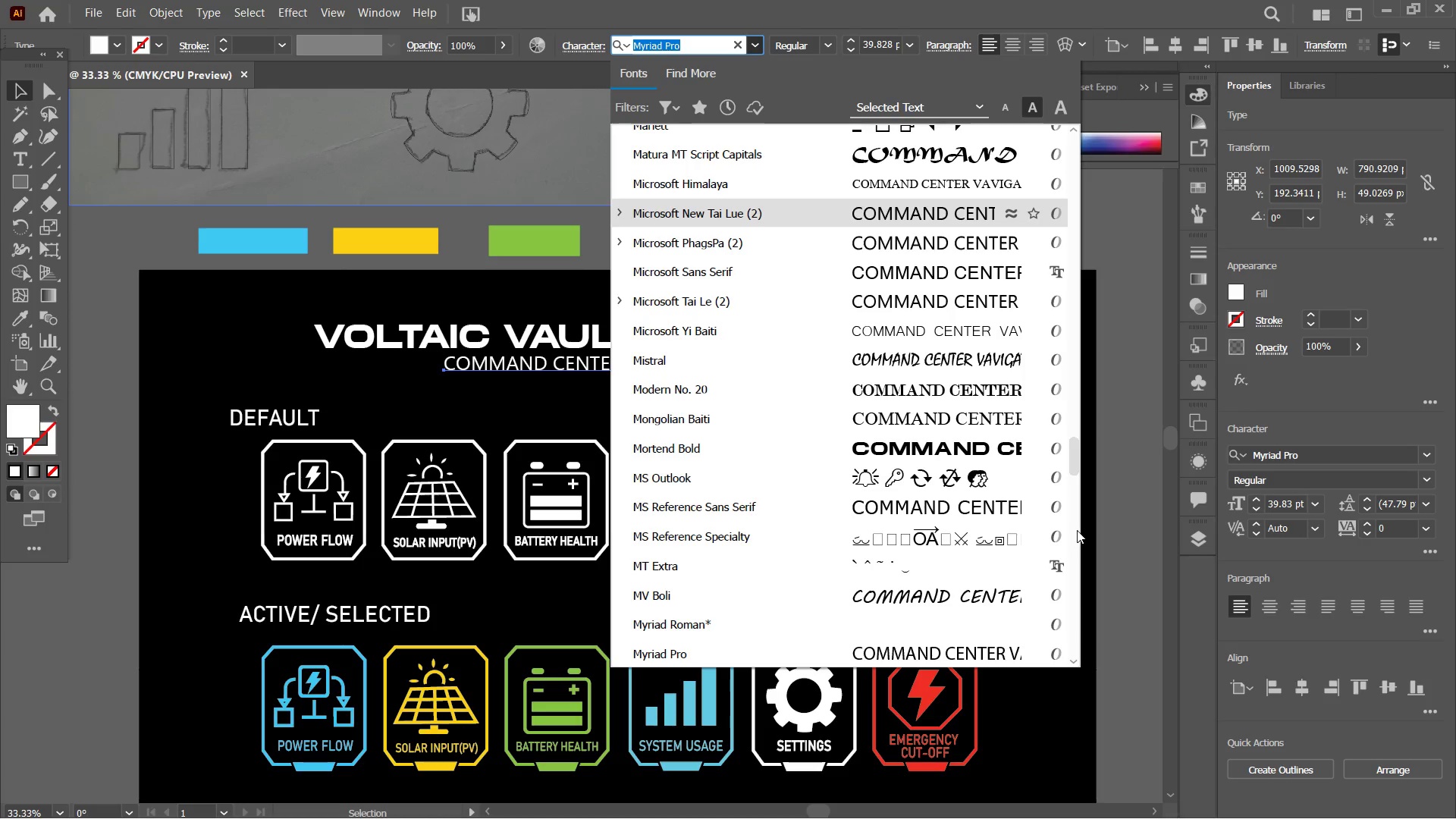 
left_click_drag(start_coordinate=[1072, 466], to_coordinate=[1063, 113])
 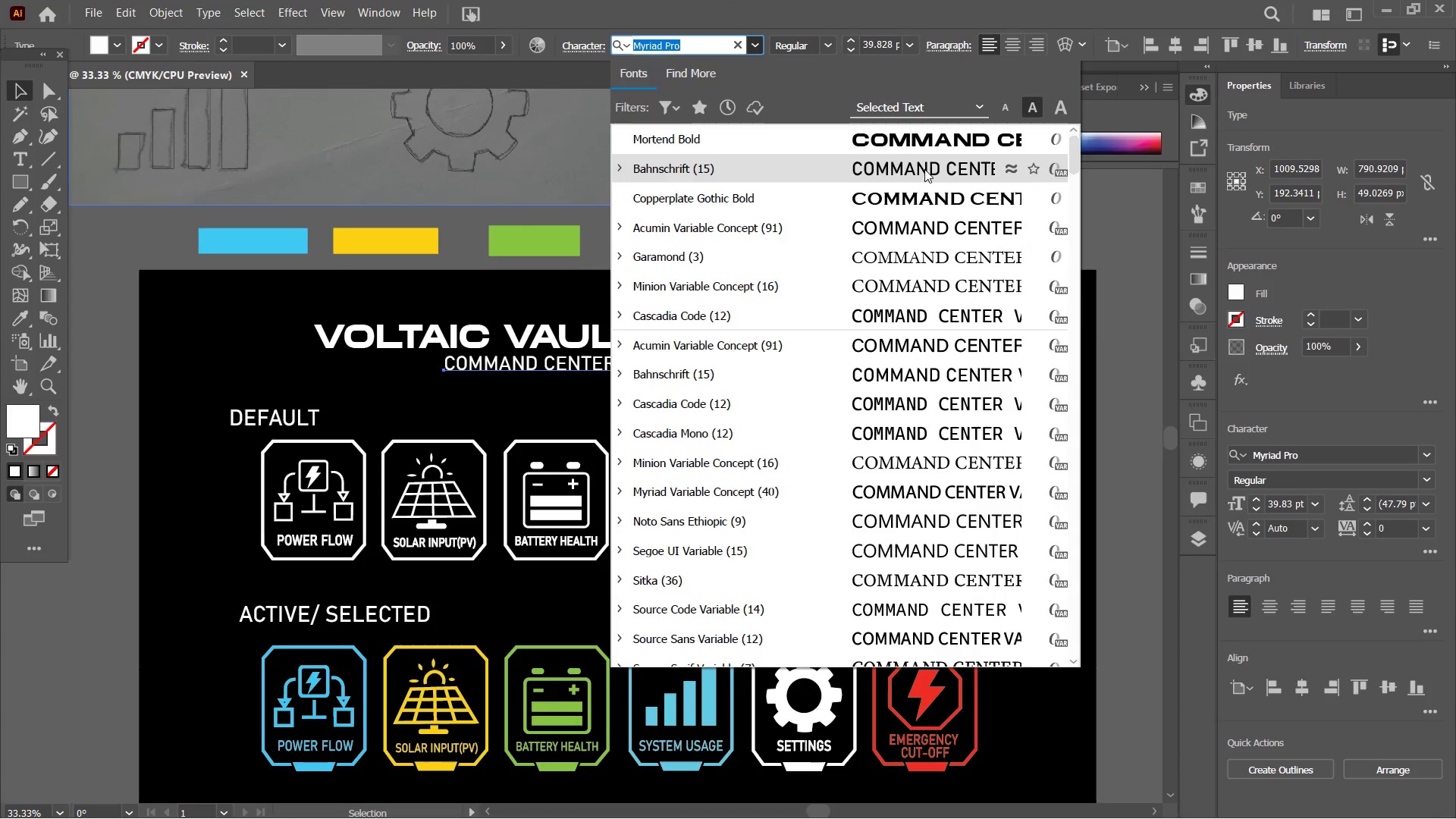 
left_click([924, 169])
 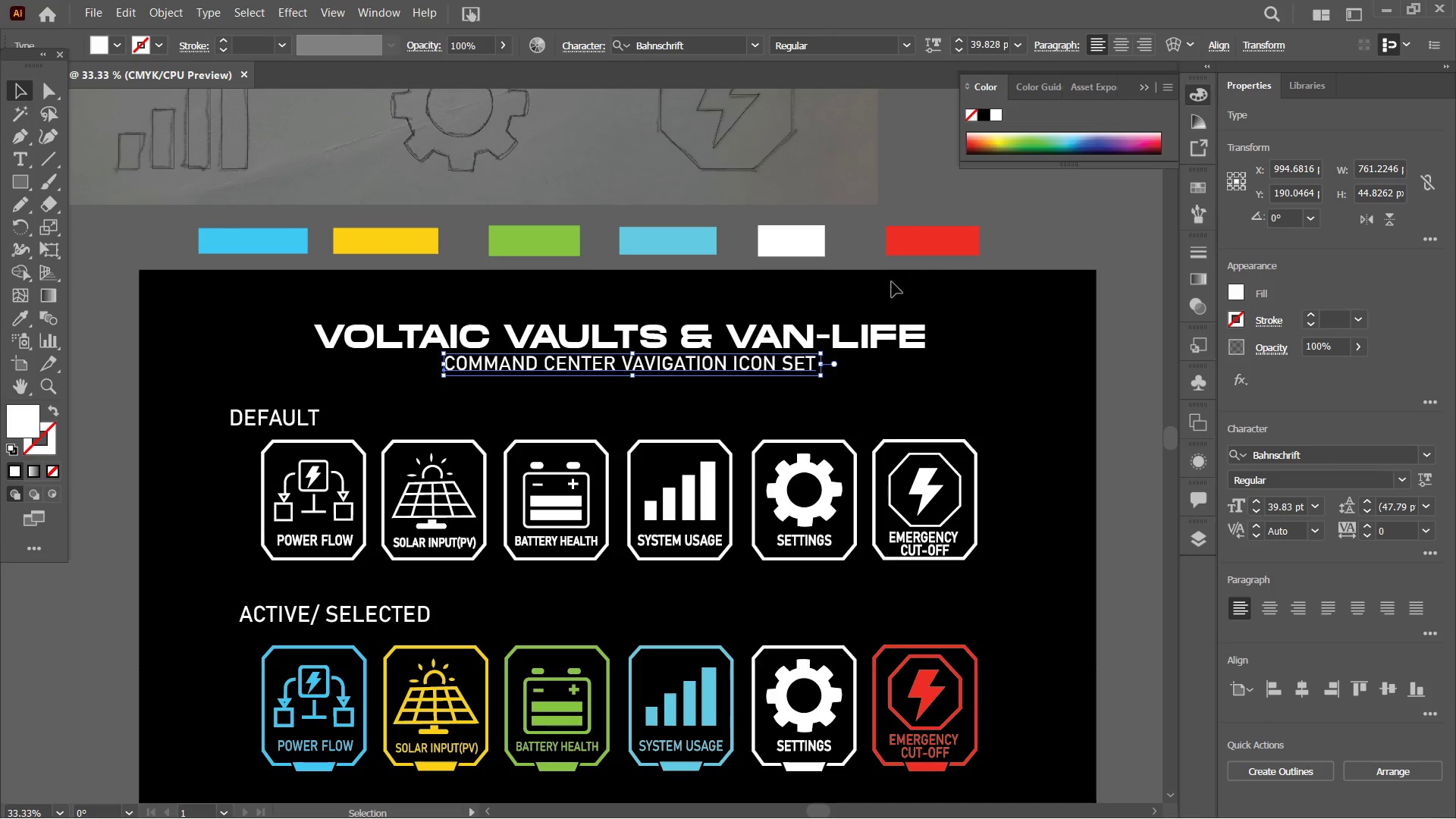 
left_click([894, 381])
 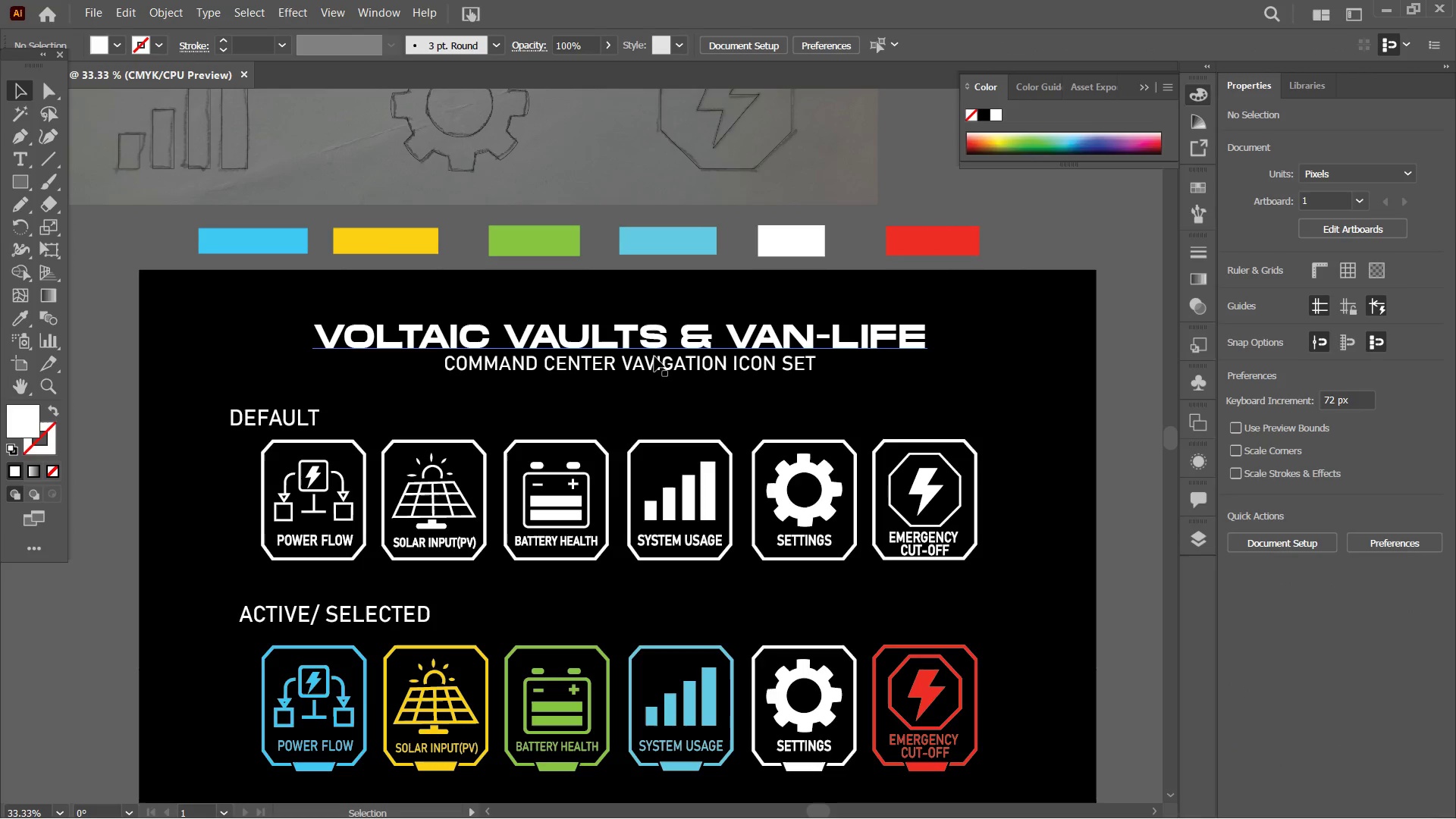 
left_click([654, 359])
 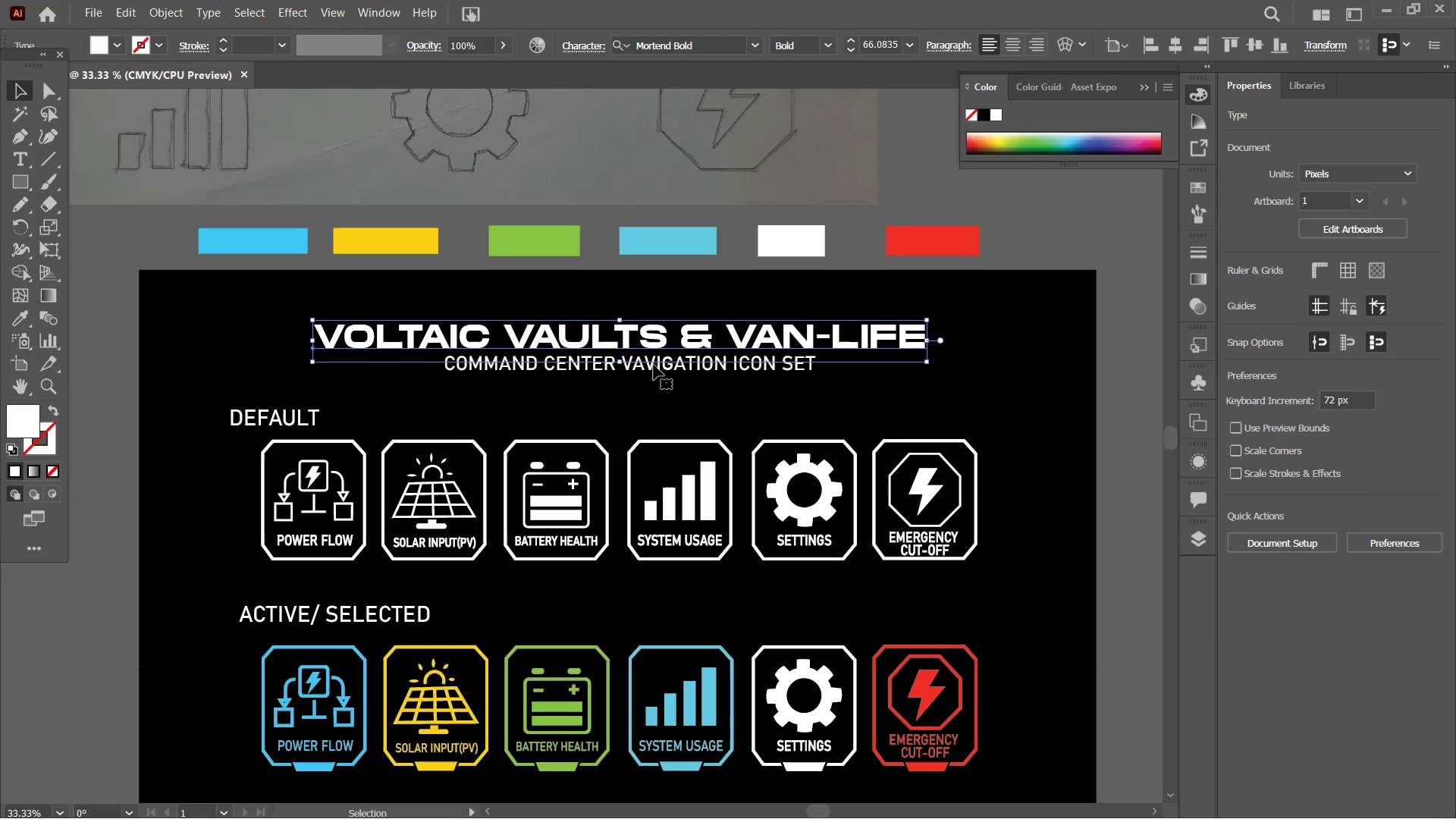 
double_click([654, 368])
 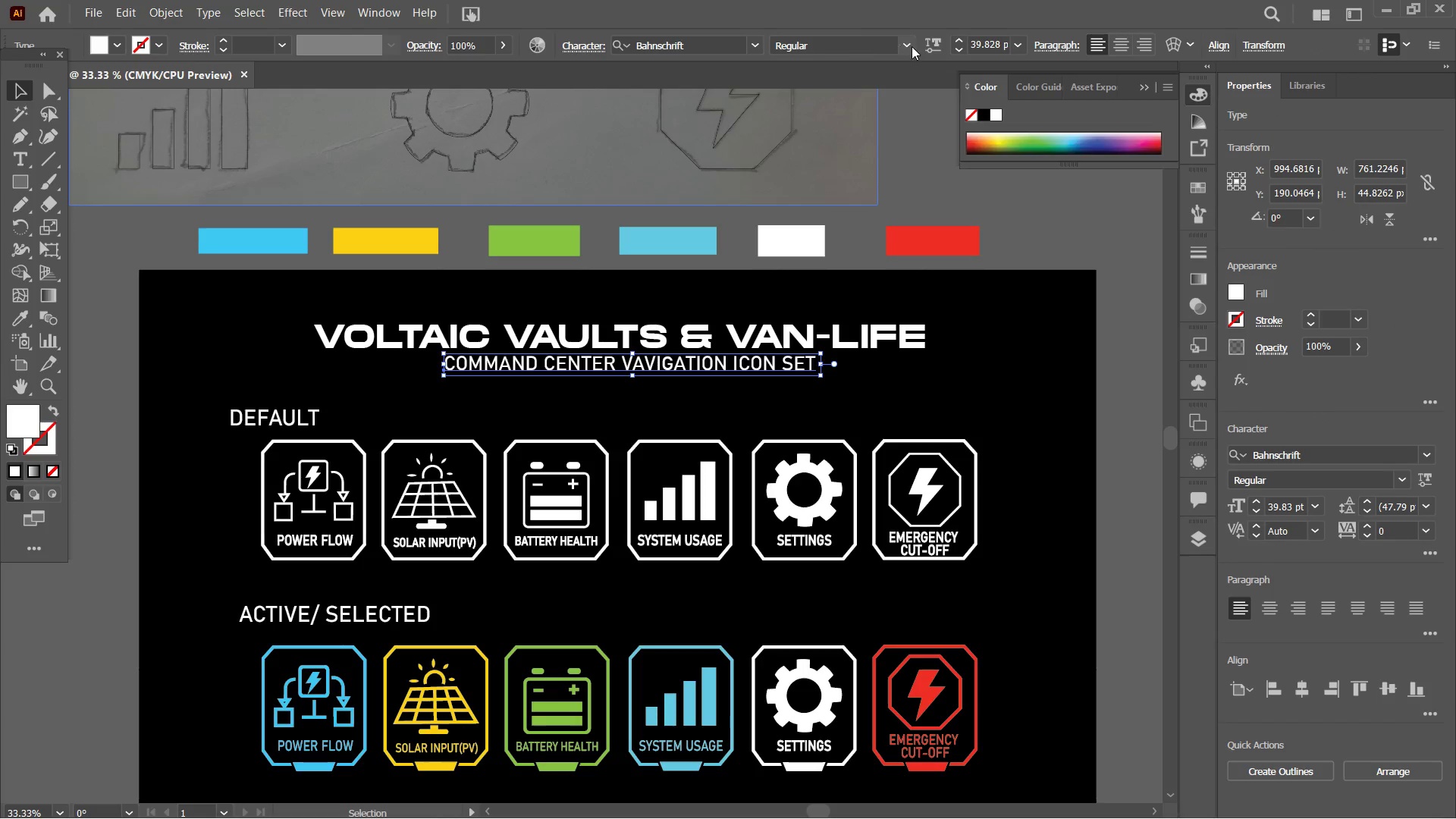 
left_click([912, 46])
 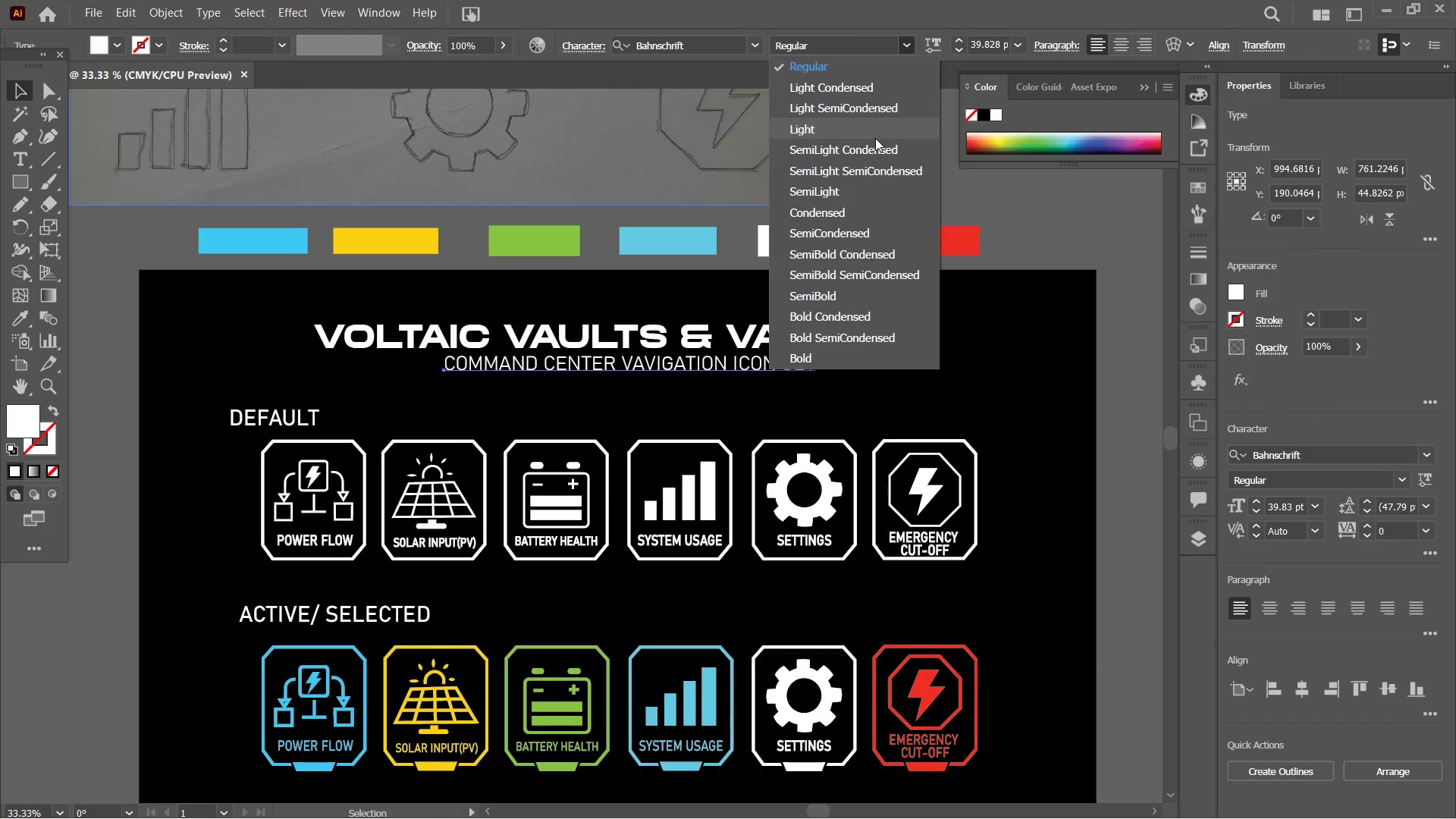 
left_click([875, 138])
 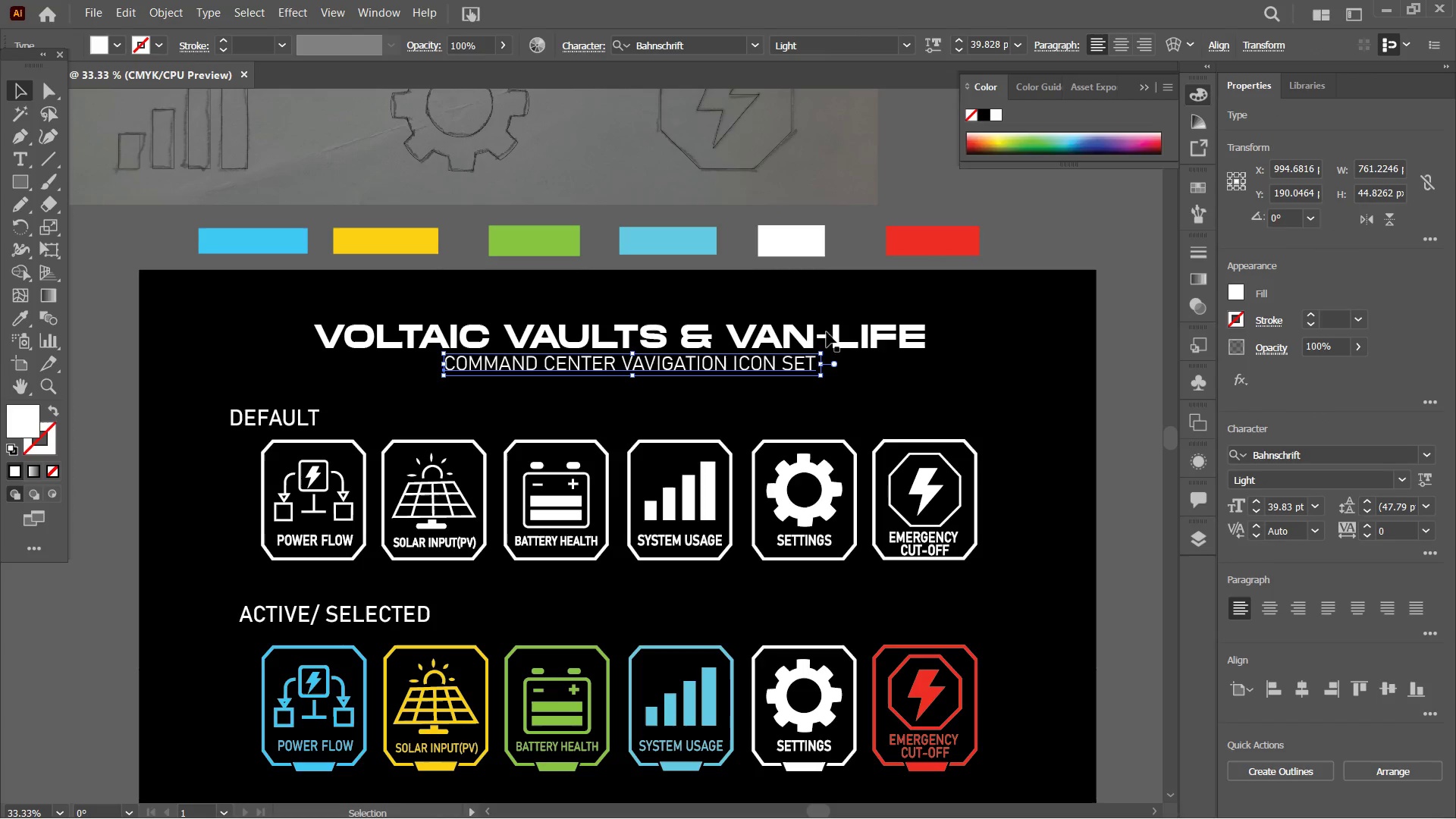 
hold_key(key=ShiftLeft, duration=1.66)
left_click([823, 347])
 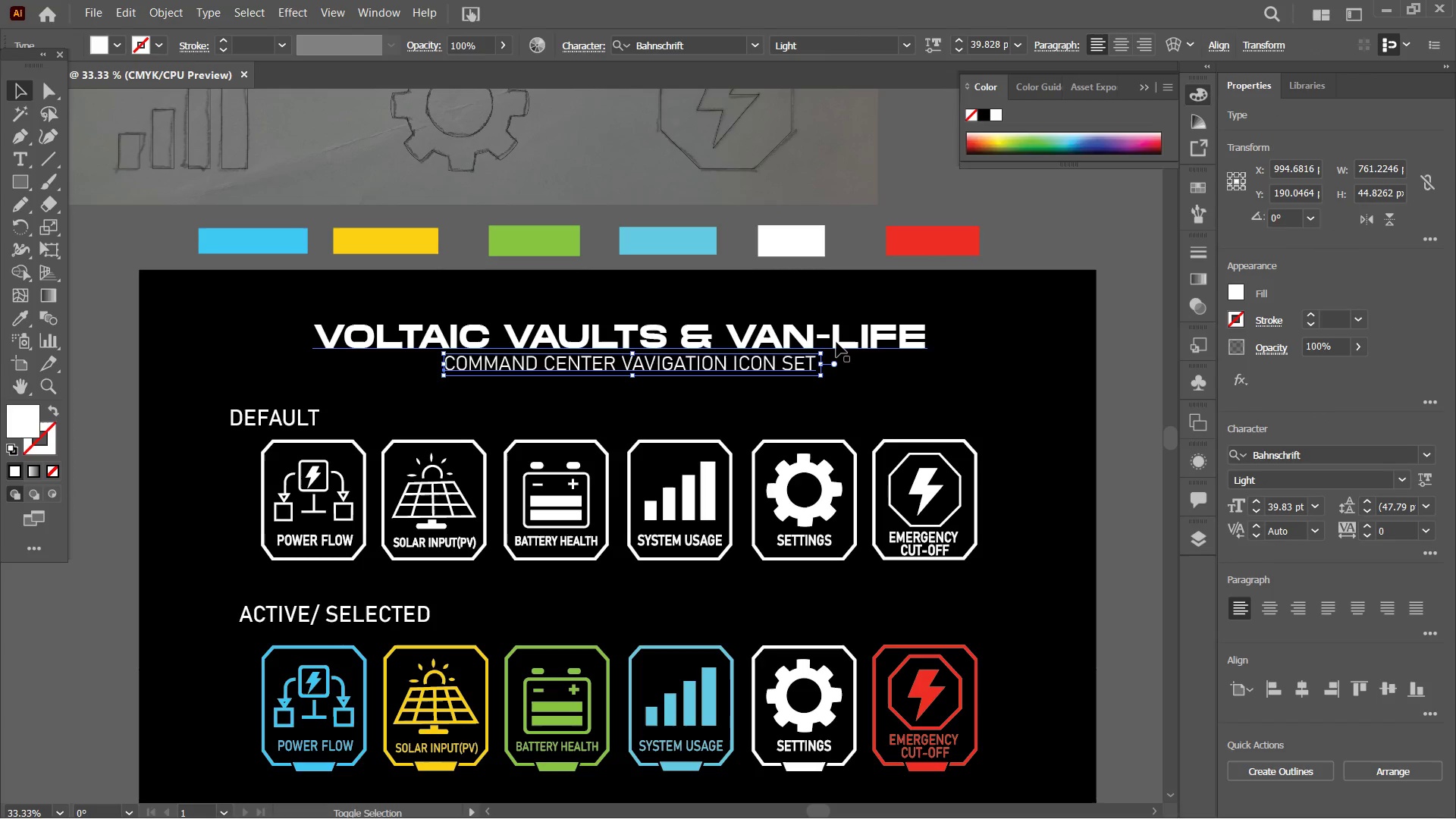 
double_click([836, 342])
 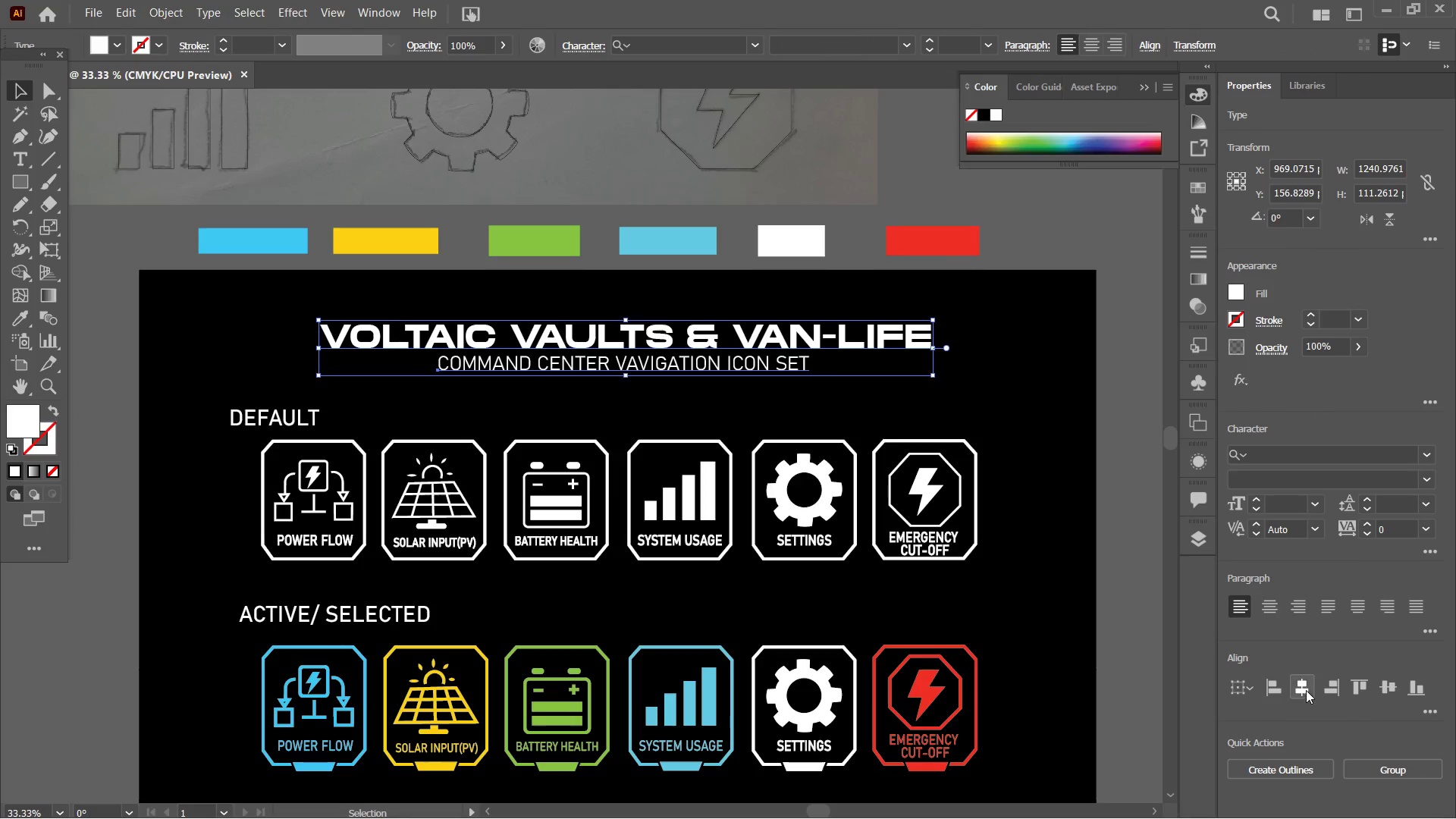 
left_click([1044, 450])
 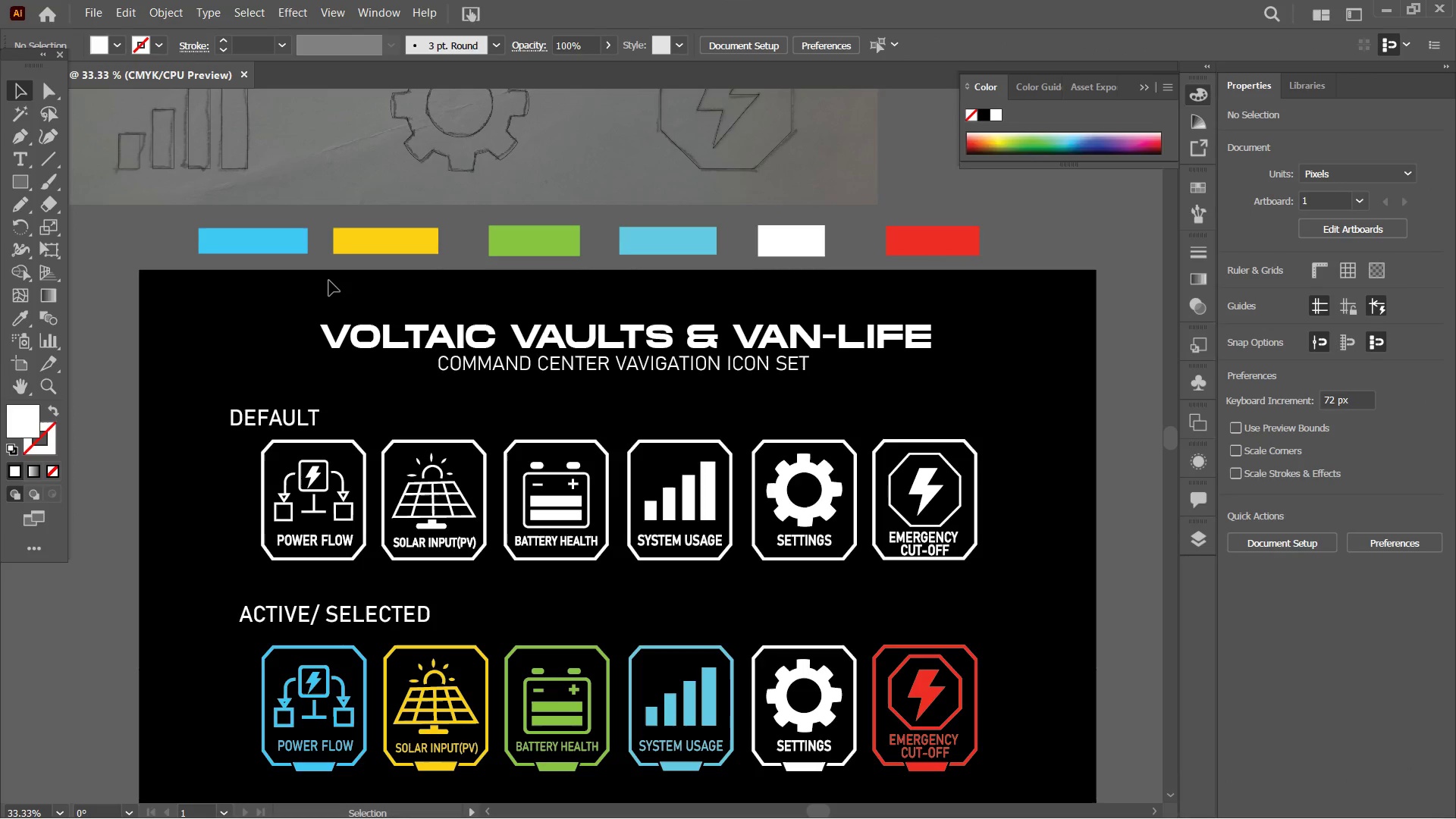 
left_click_drag(start_coordinate=[259, 296], to_coordinate=[749, 396])
 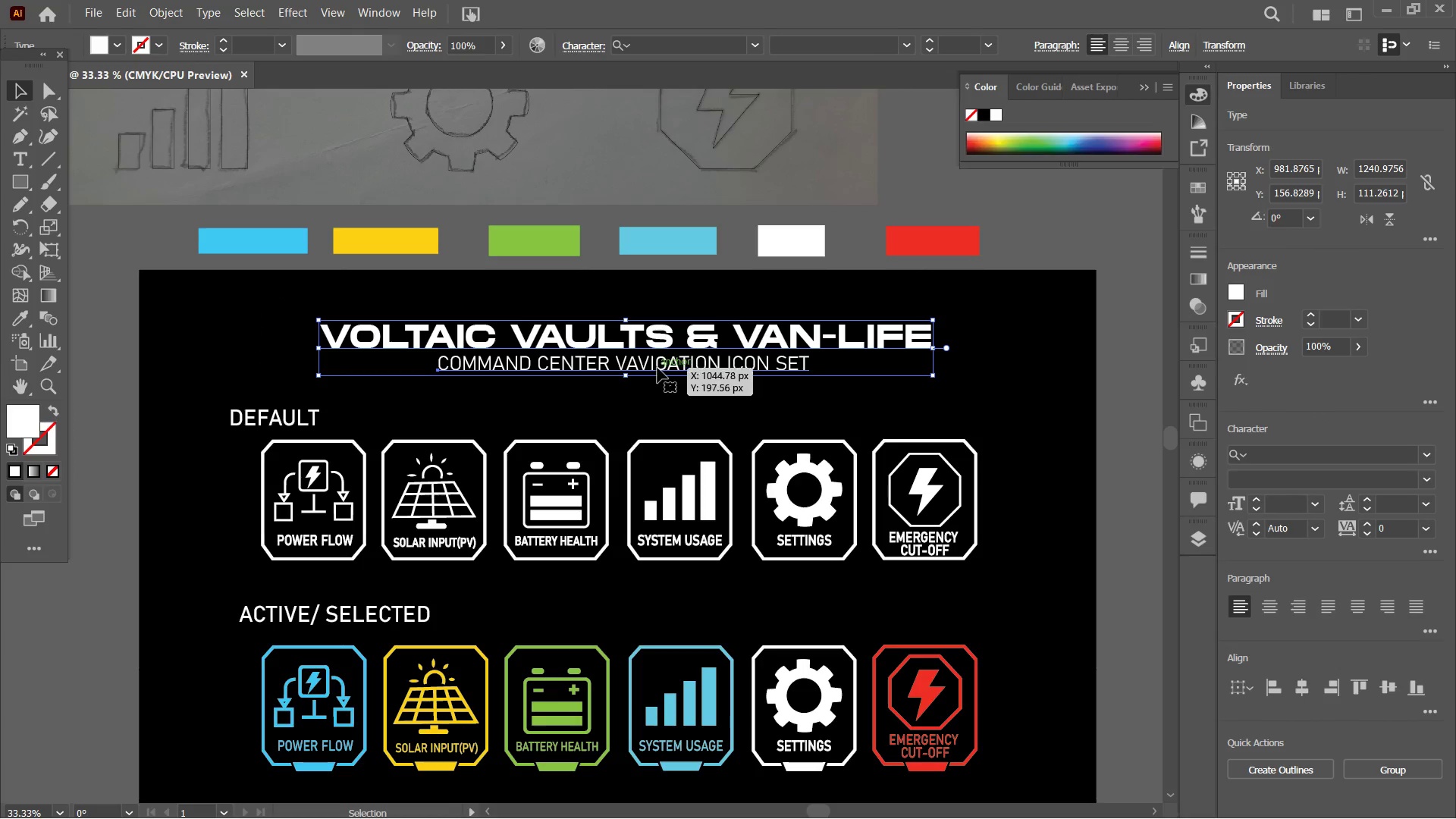 
left_click_drag(start_coordinate=[657, 368], to_coordinate=[657, 345])
 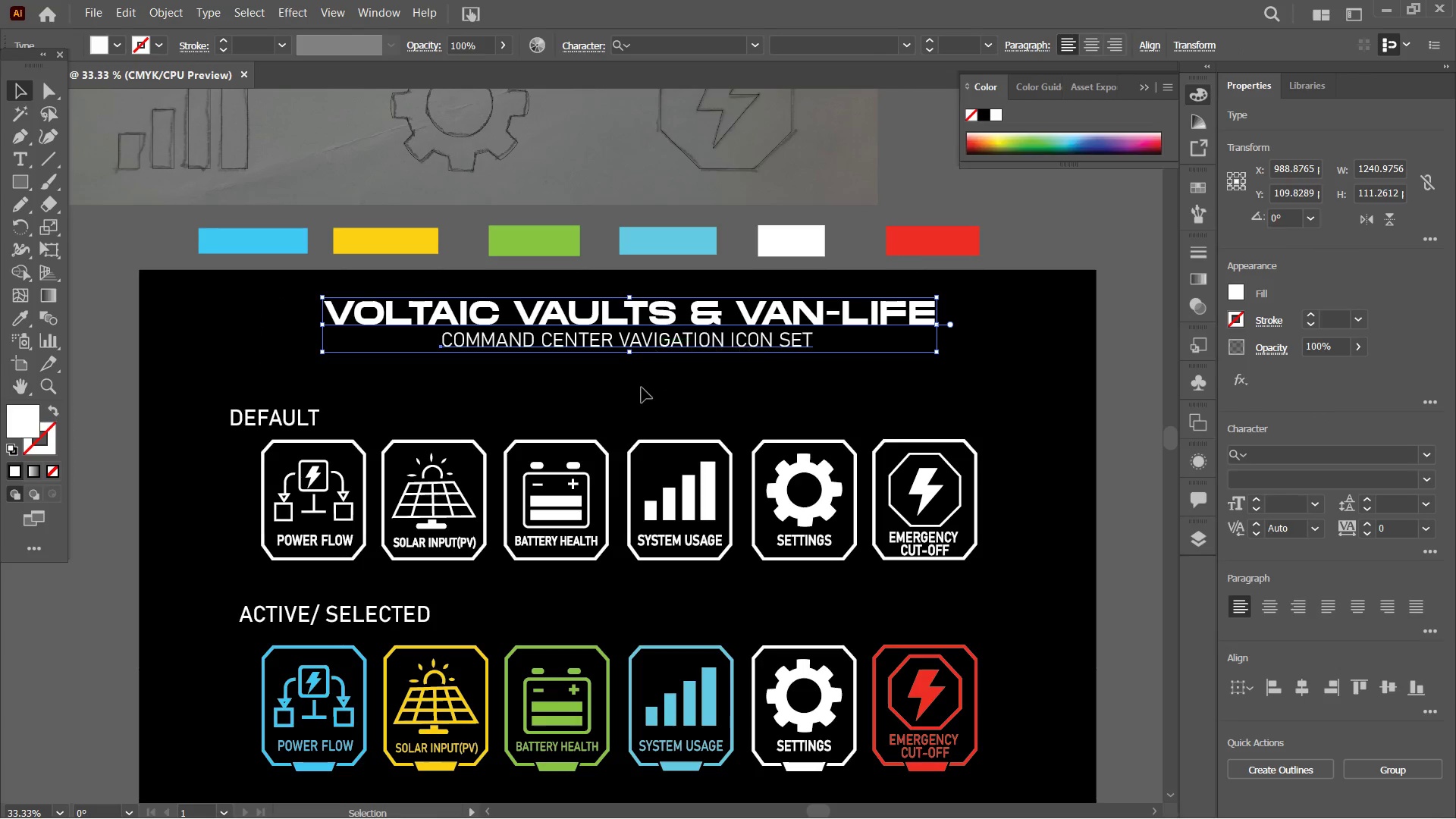 
left_click([639, 394])
 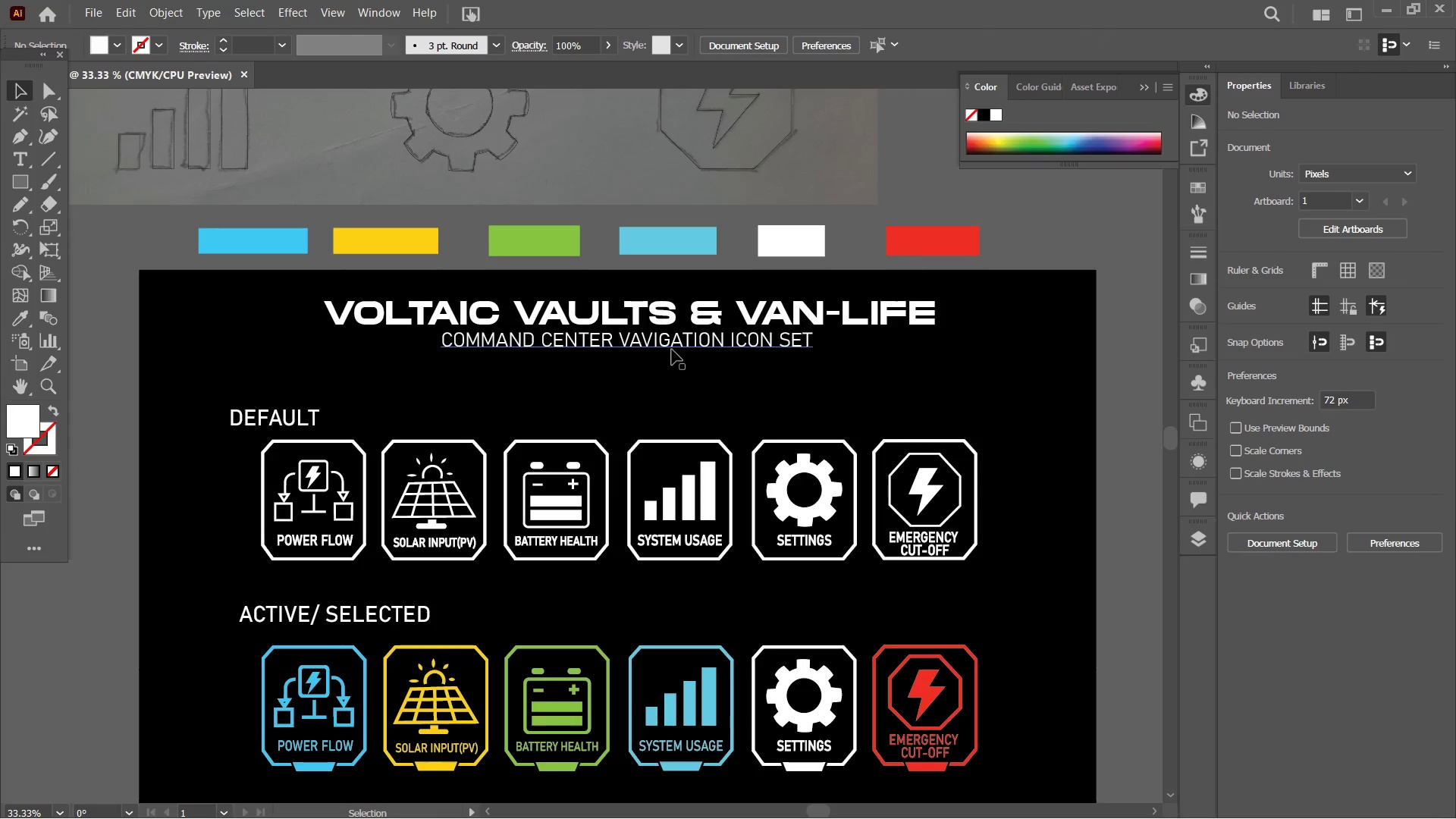 
left_click_drag(start_coordinate=[672, 350], to_coordinate=[670, 358])
 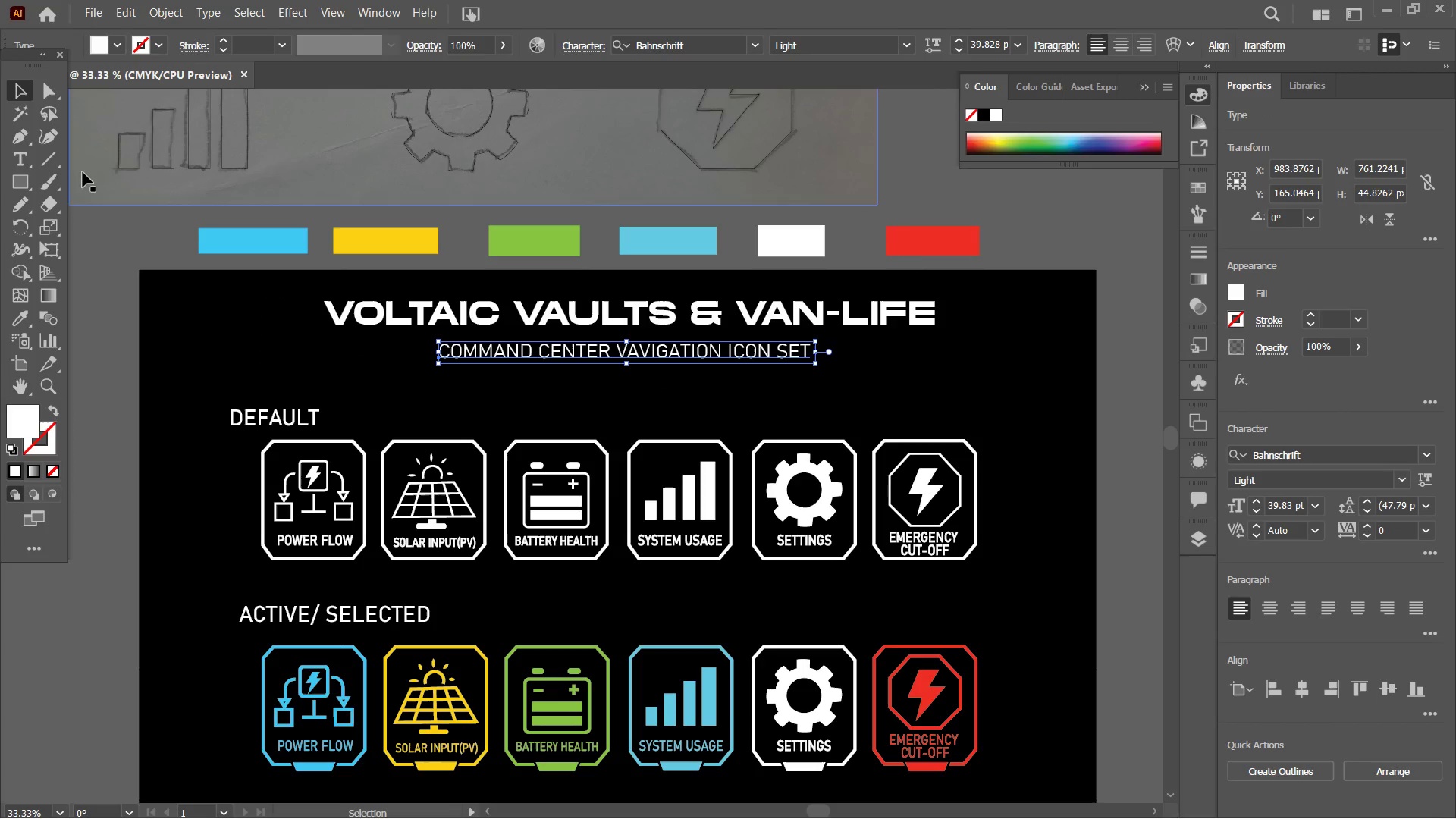 
left_click([41, 157])
 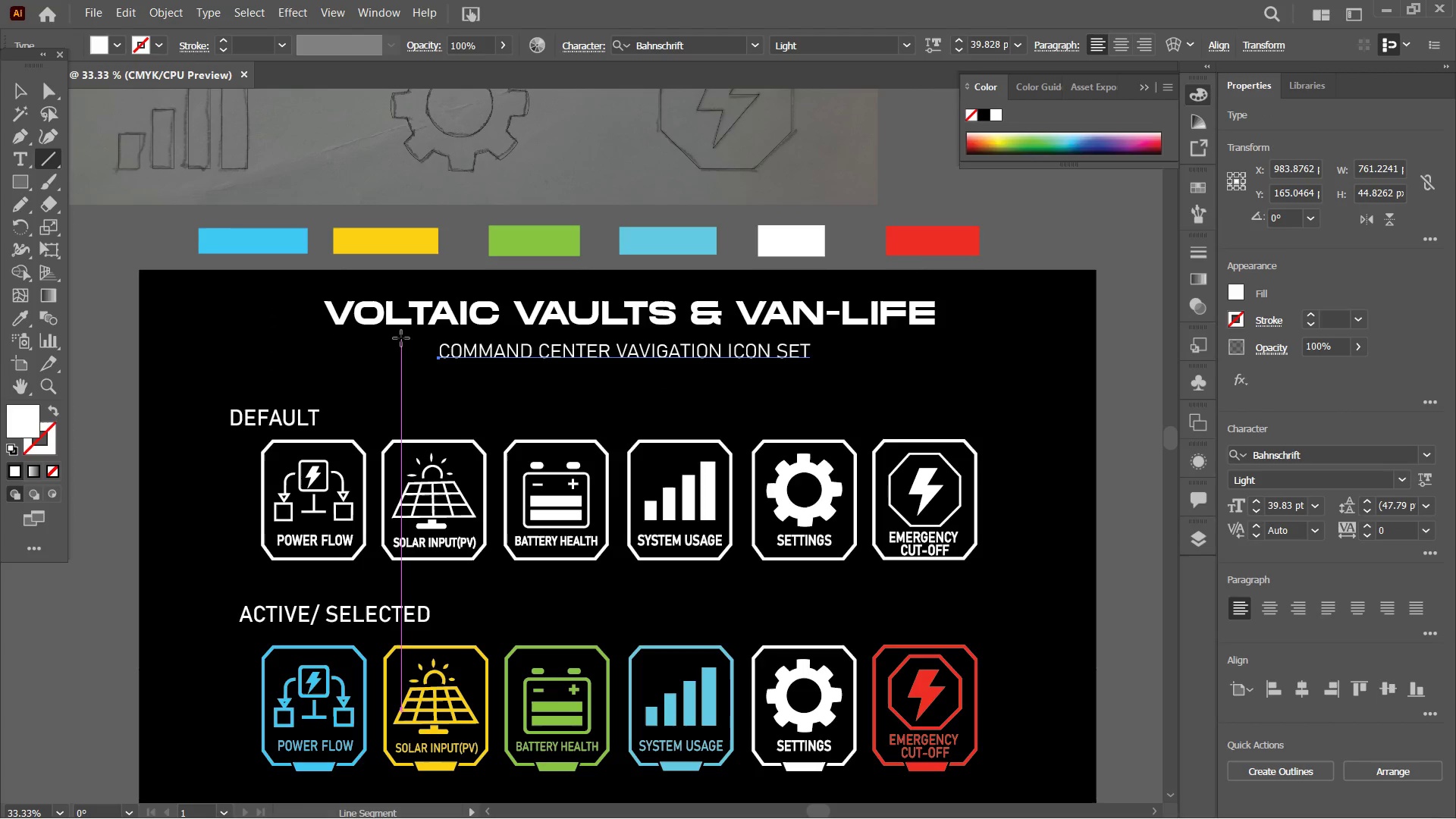 
left_click_drag(start_coordinate=[413, 334], to_coordinate=[849, 325])
 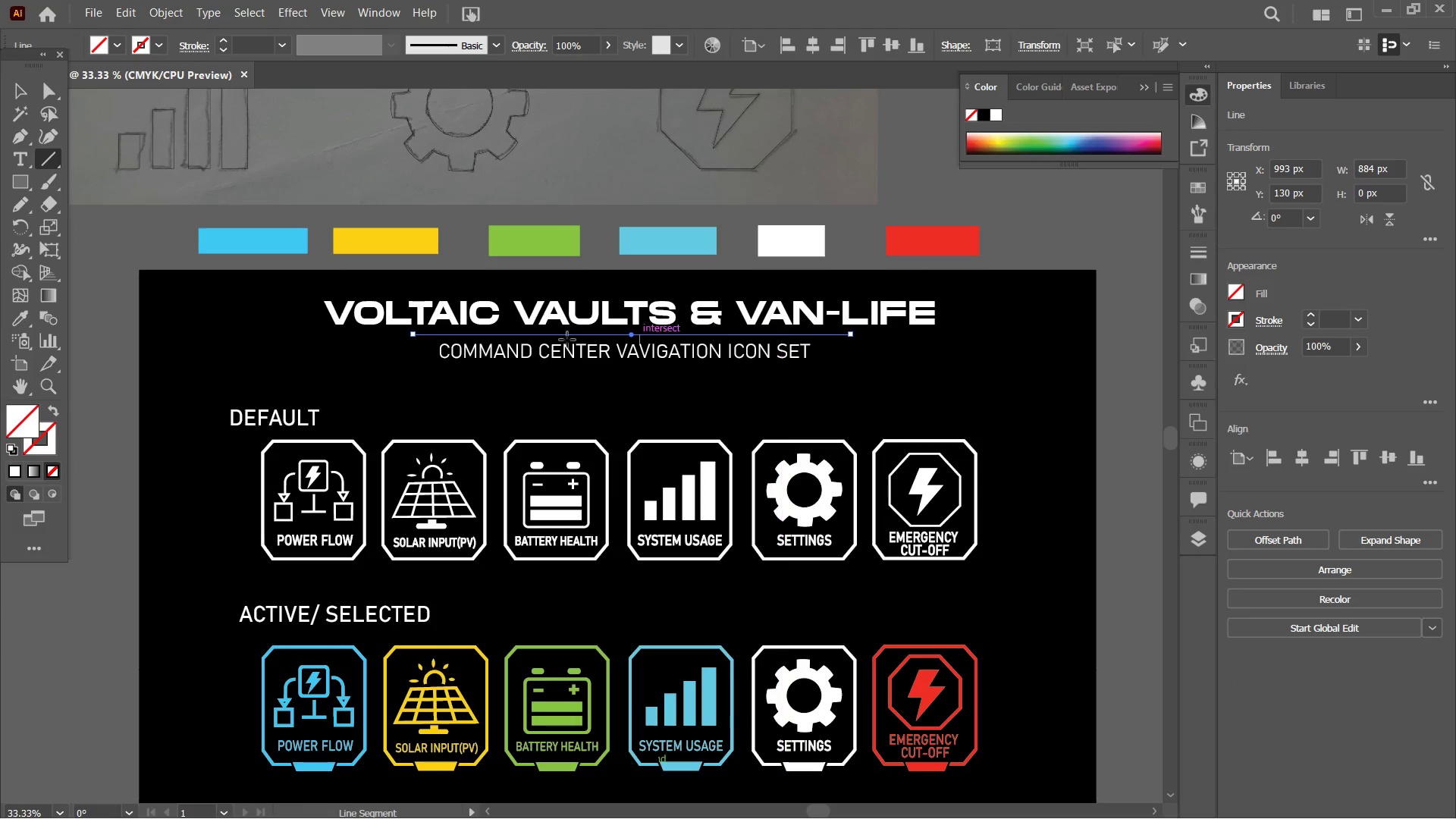 
hold_key(key=ShiftLeft, duration=2.98)
 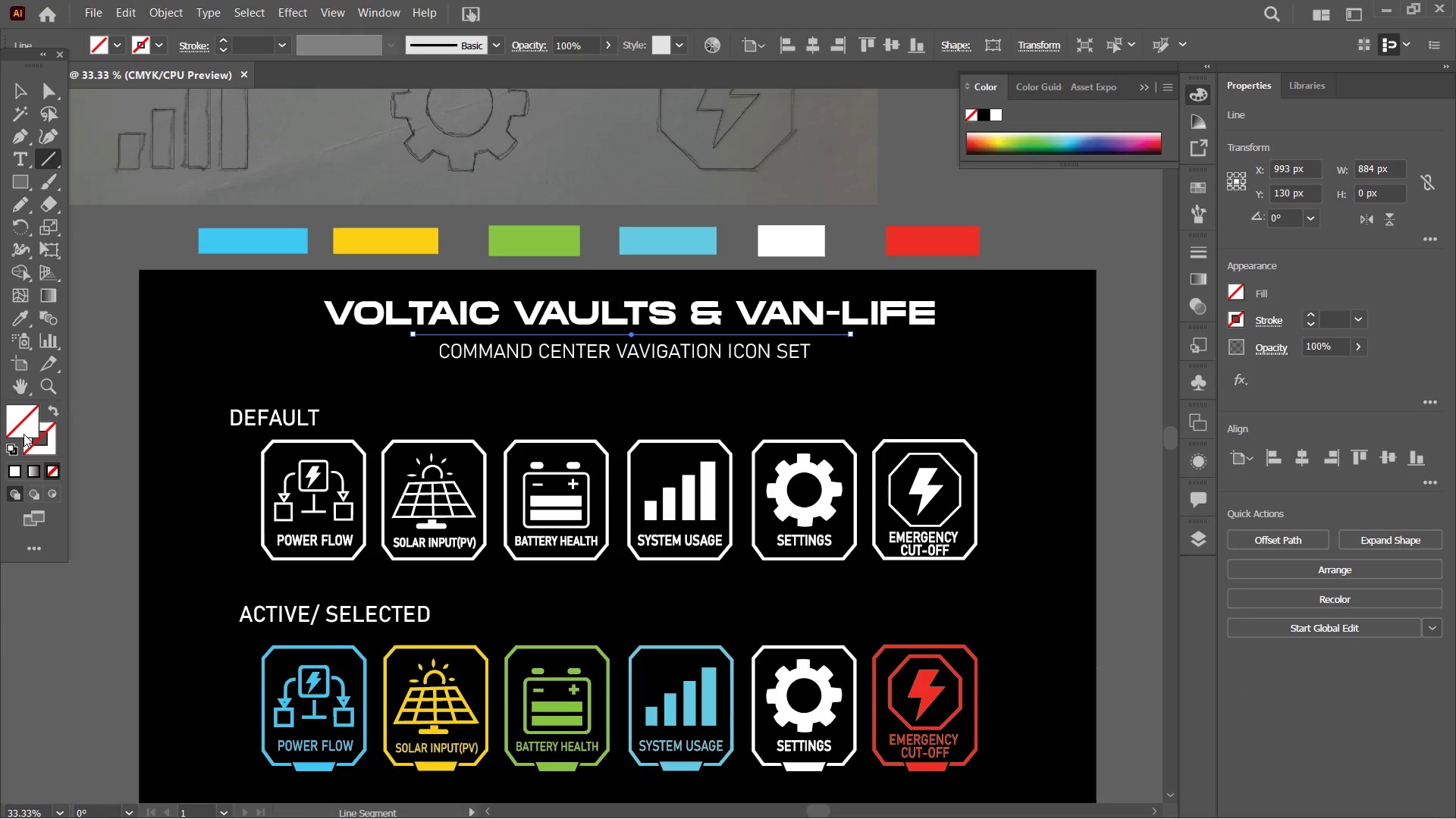 
left_click([56, 445])
 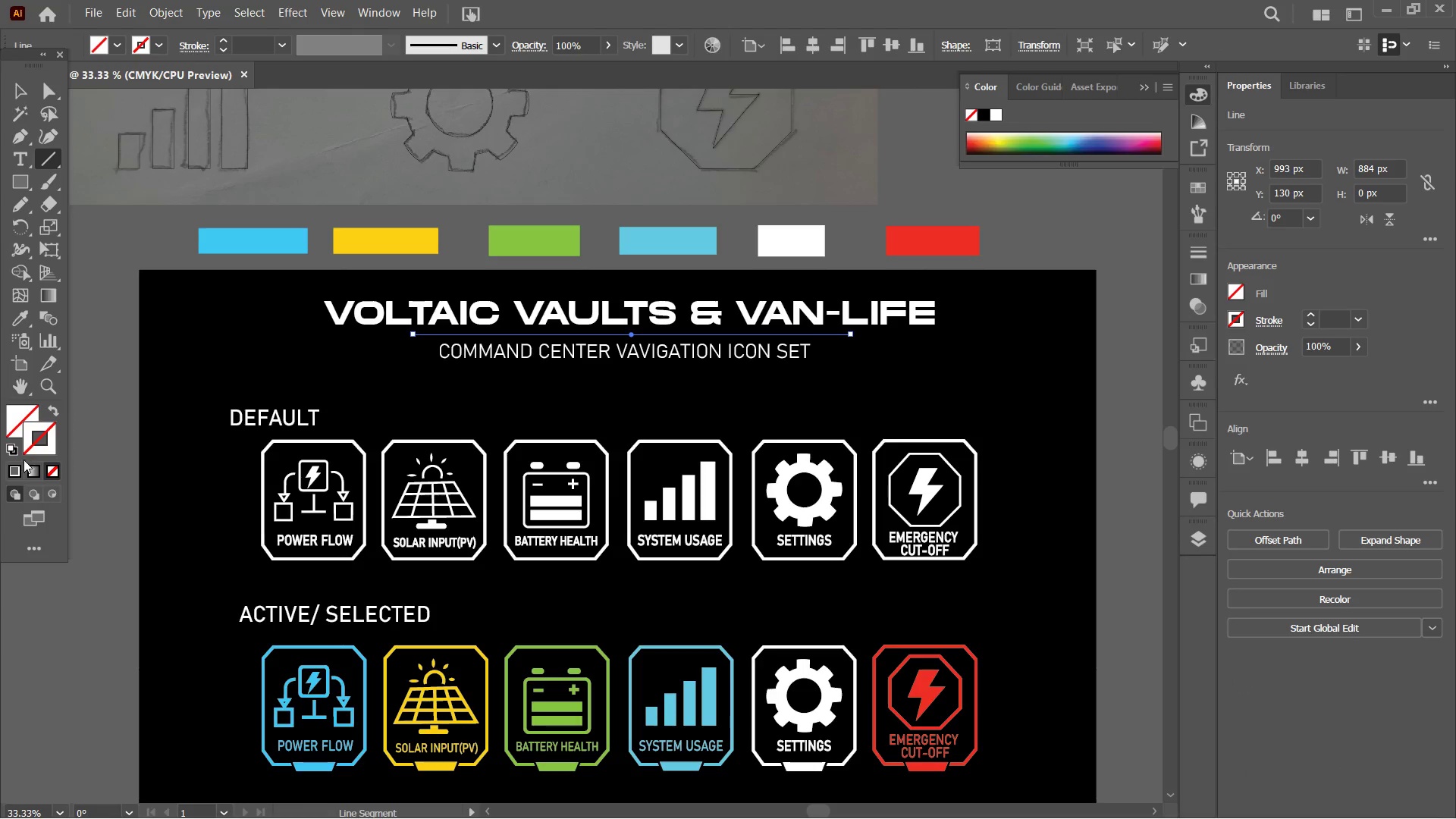 
left_click([17, 466])
 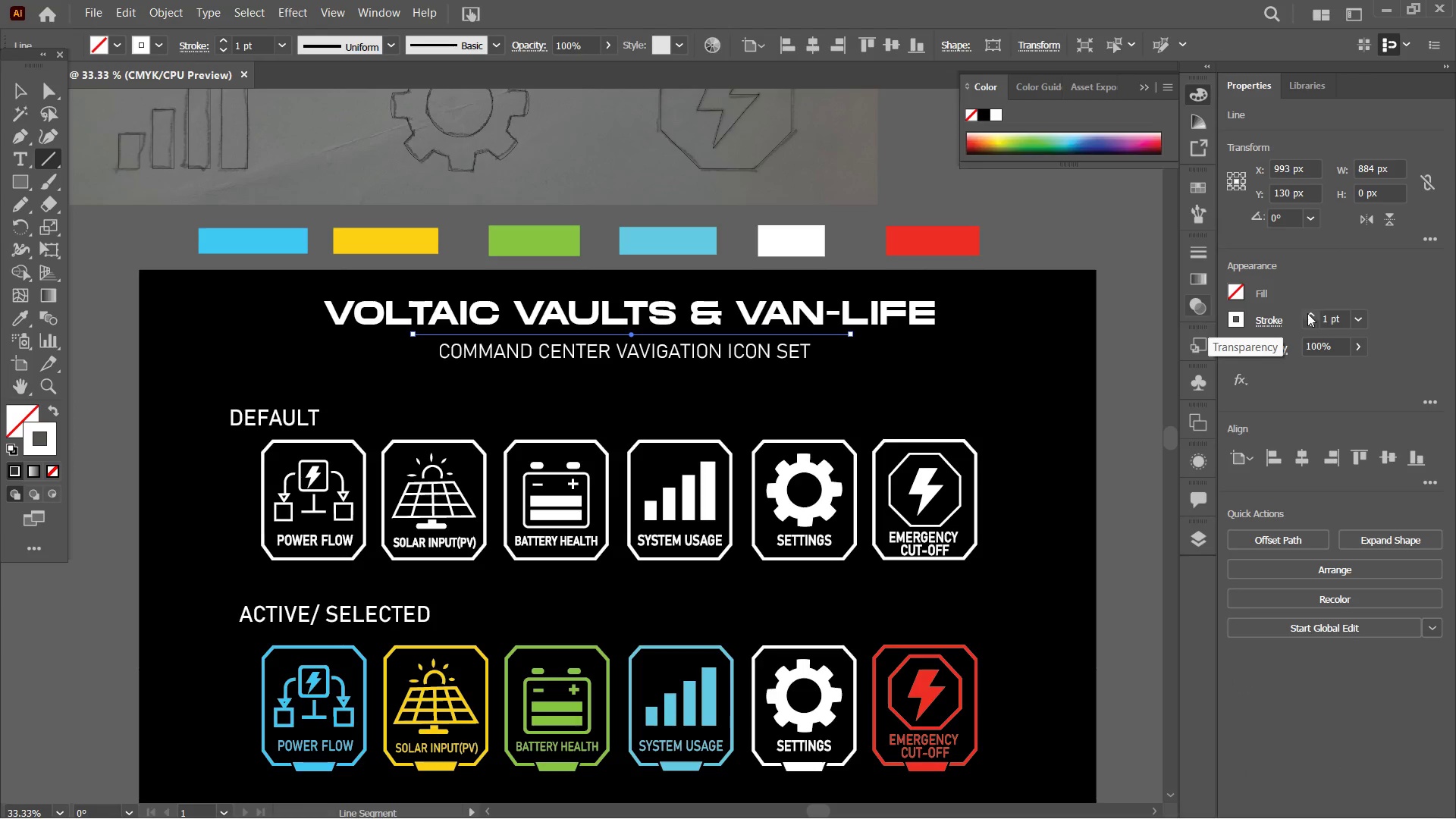 
double_click([1307, 314])
 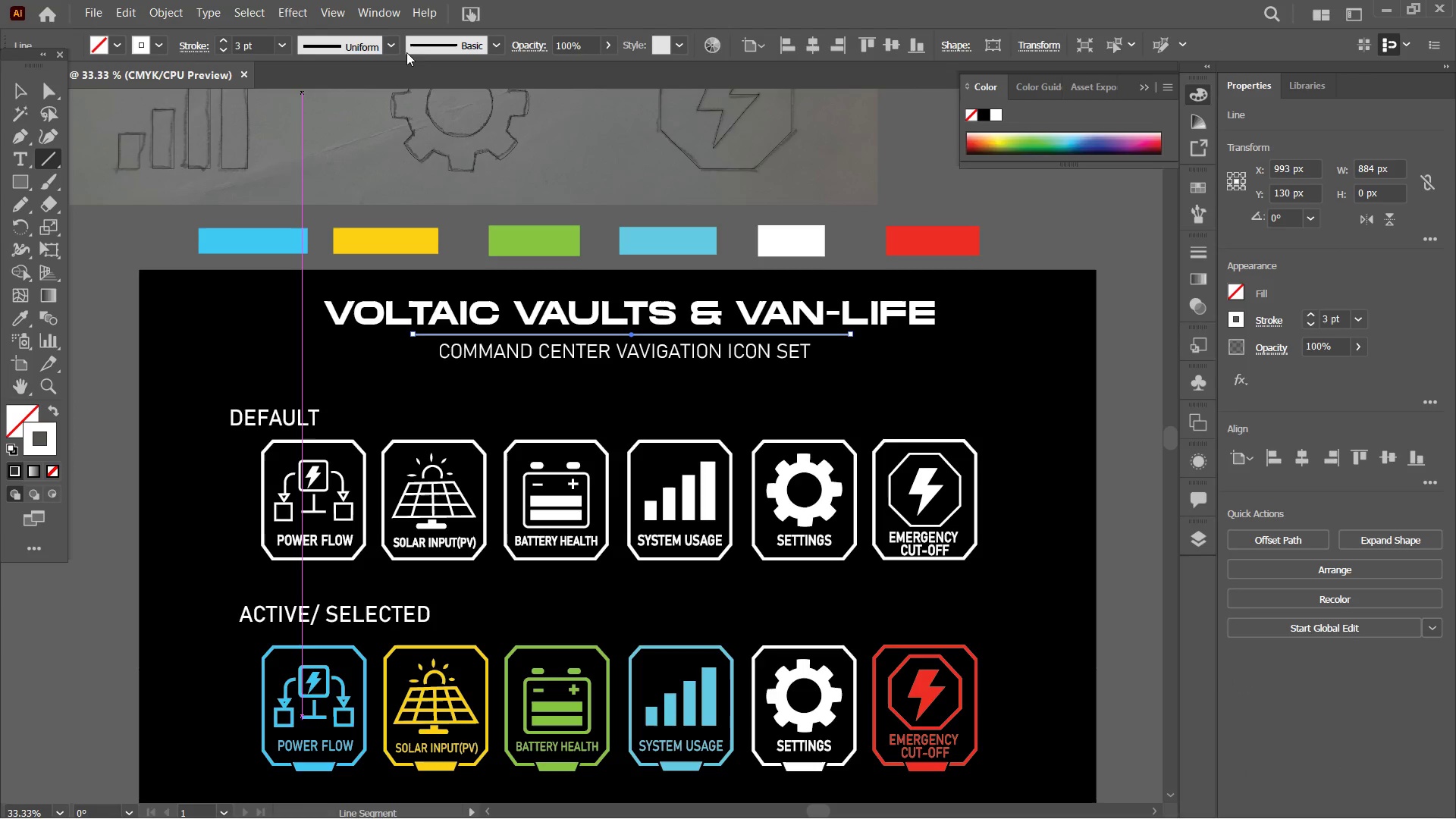 
left_click([386, 44])
 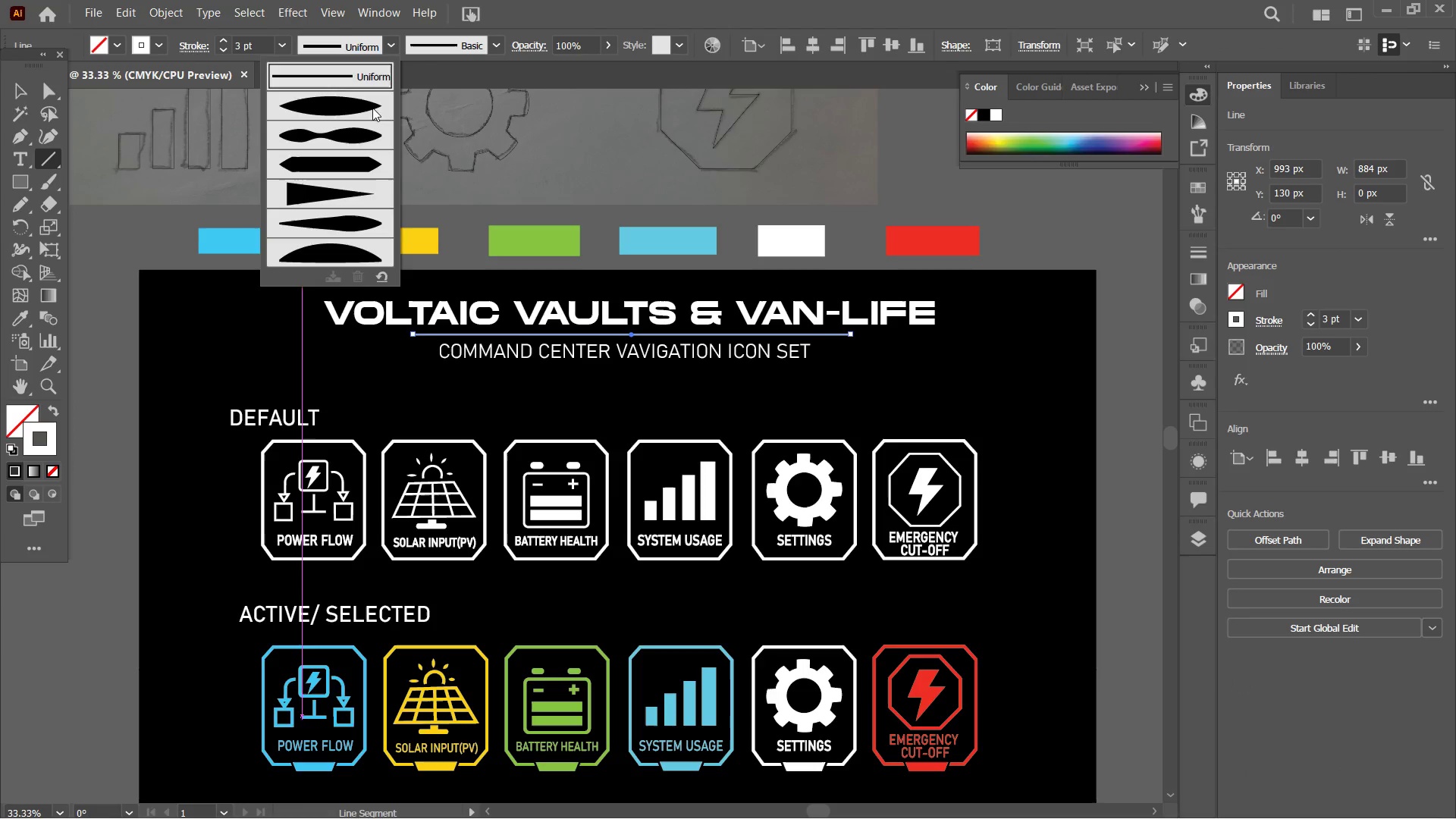 
left_click([372, 108])
 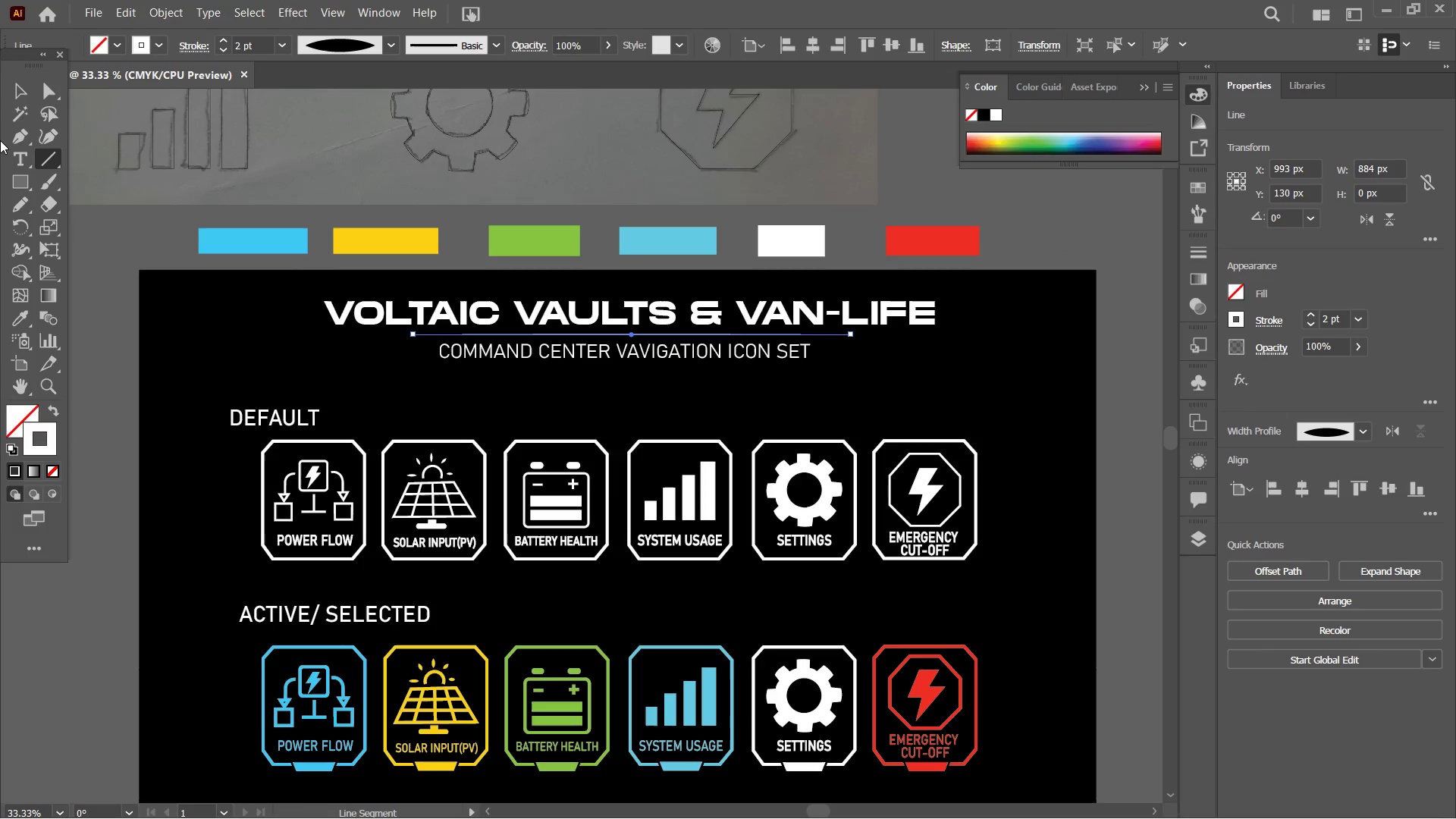 
double_click([86, 245])
 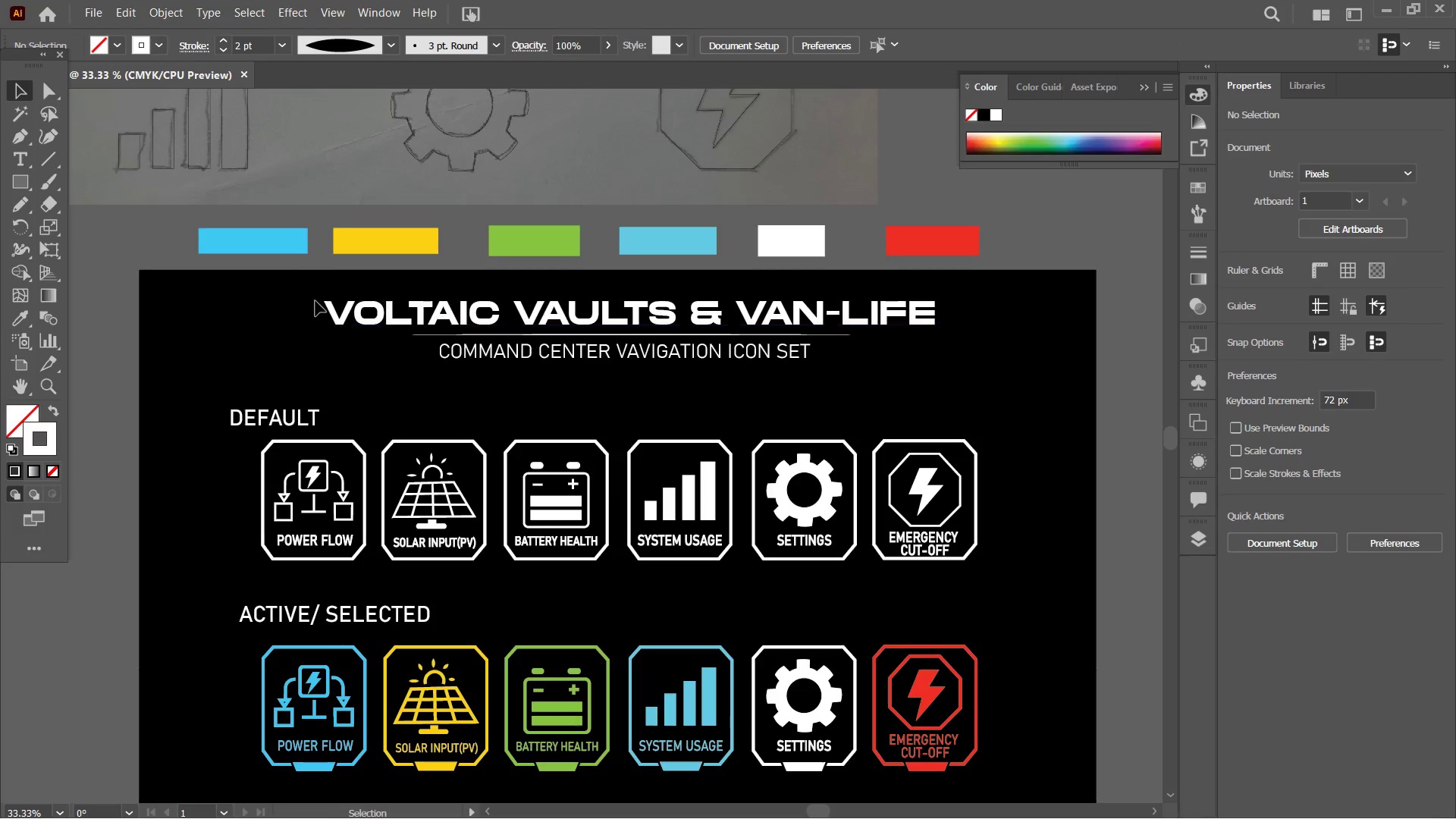 
left_click_drag(start_coordinate=[312, 296], to_coordinate=[570, 387])
 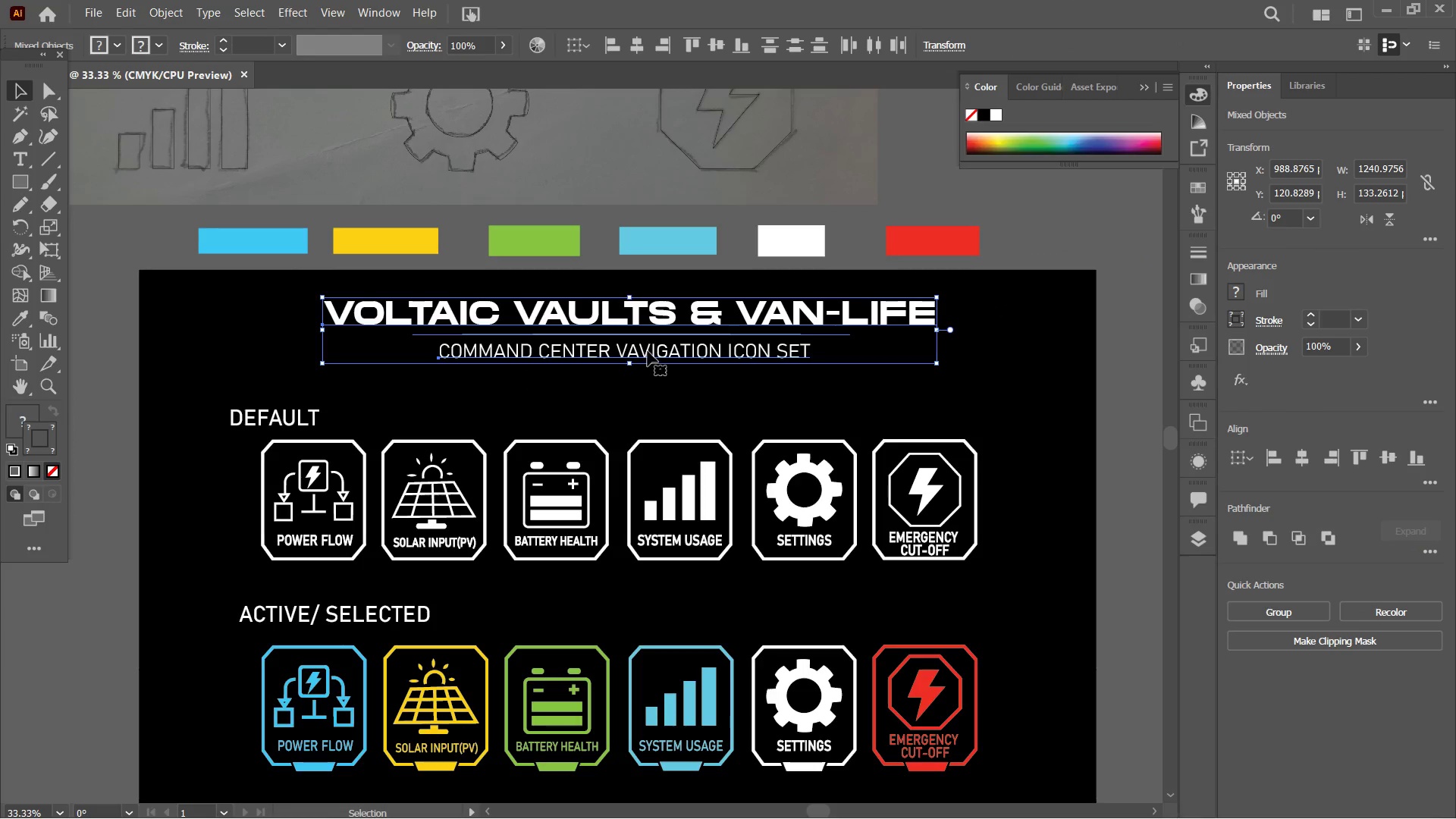 
left_click_drag(start_coordinate=[648, 351], to_coordinate=[648, 361])
 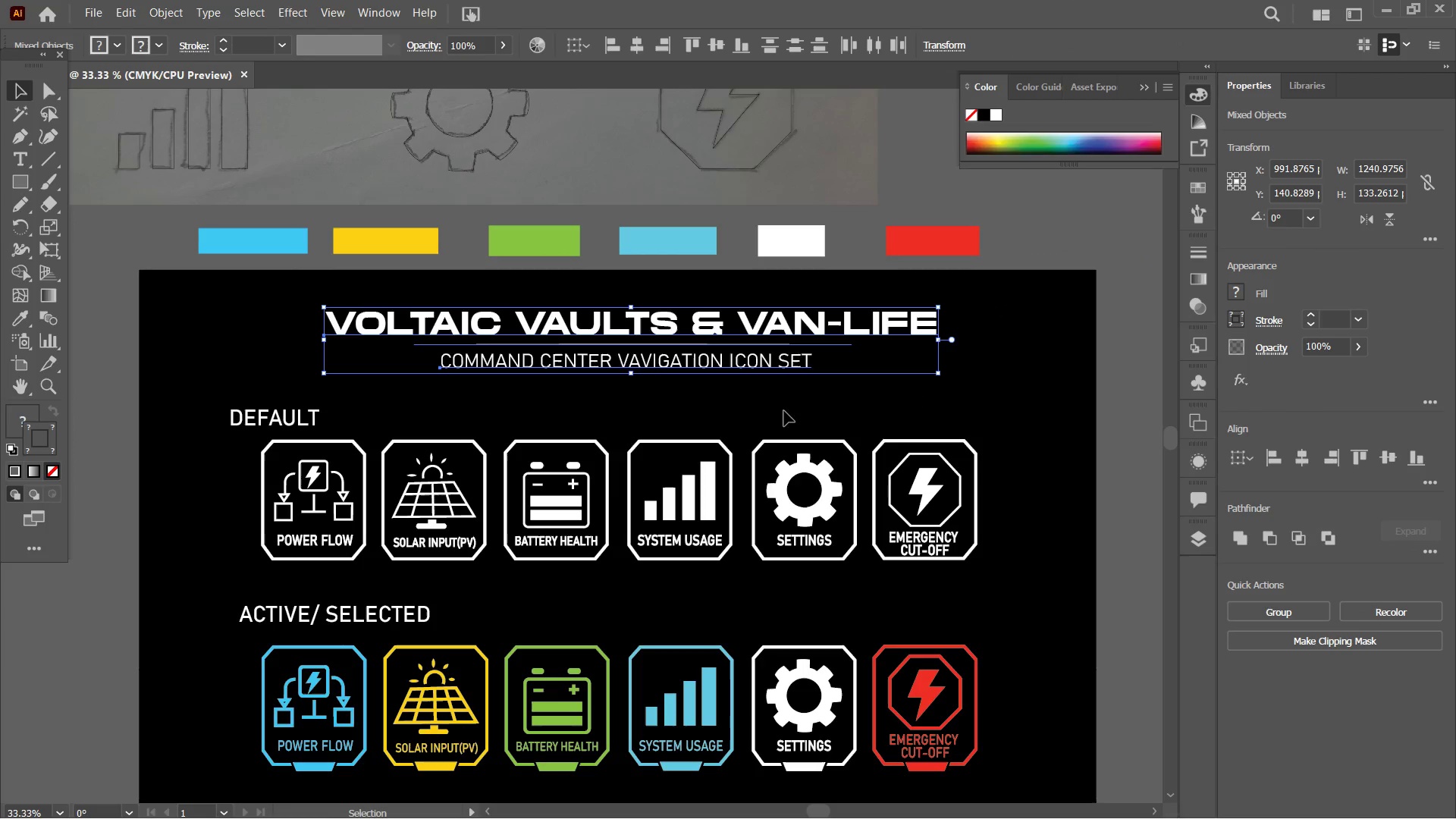 
left_click([827, 402])
 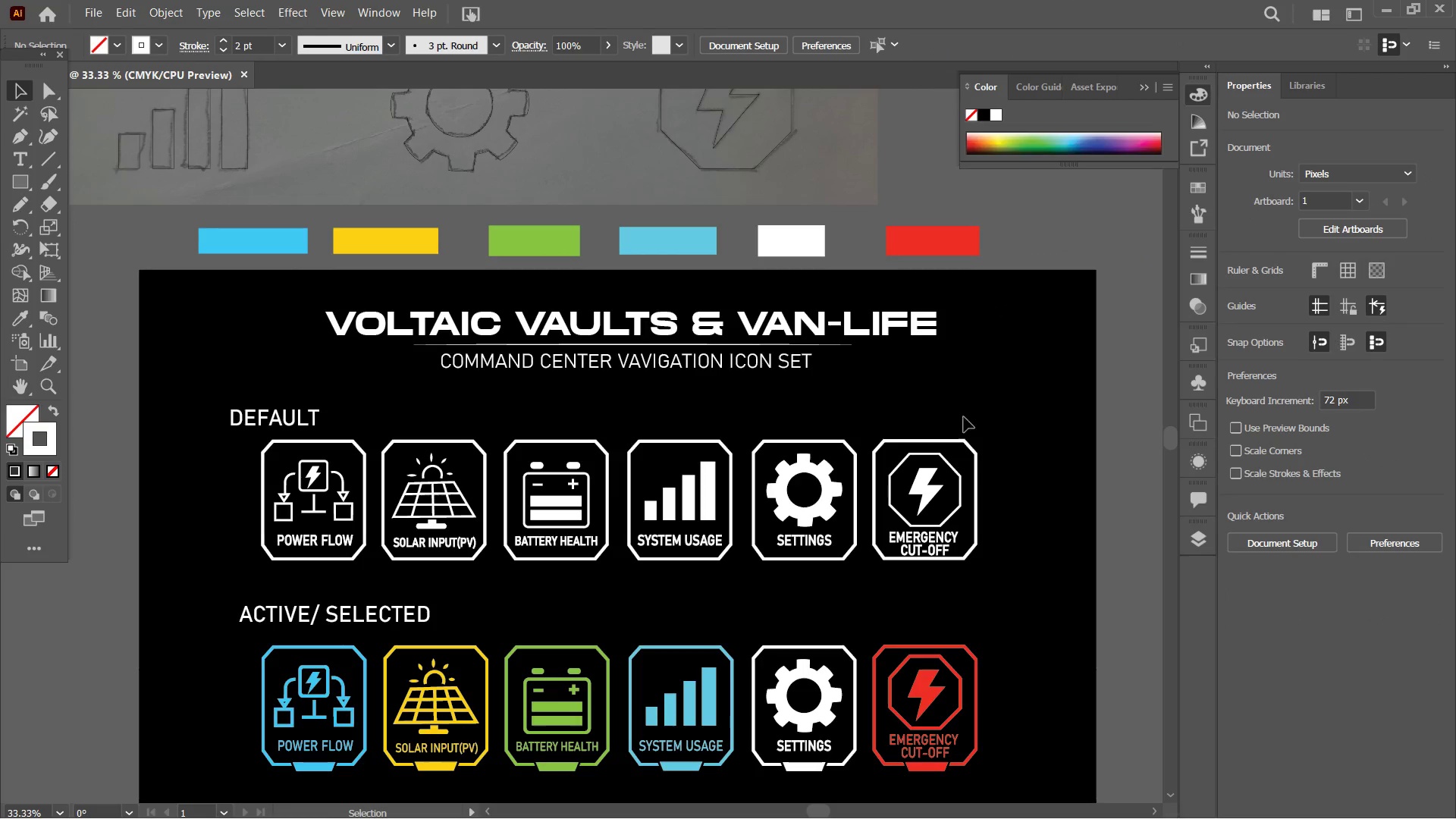 
hold_key(key=Space, duration=1.23)
 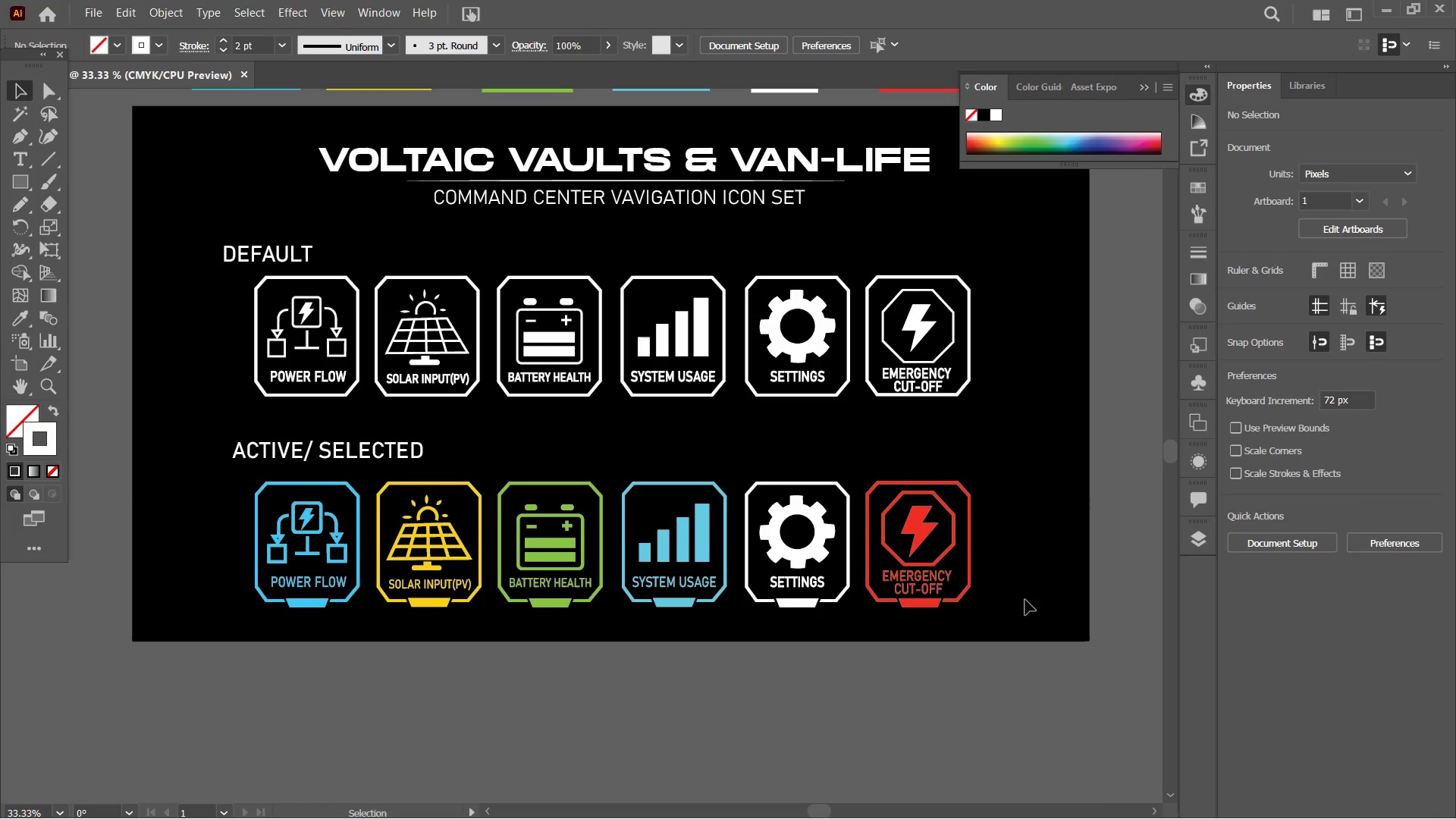 
left_click_drag(start_coordinate=[1006, 456], to_coordinate=[972, 334])
 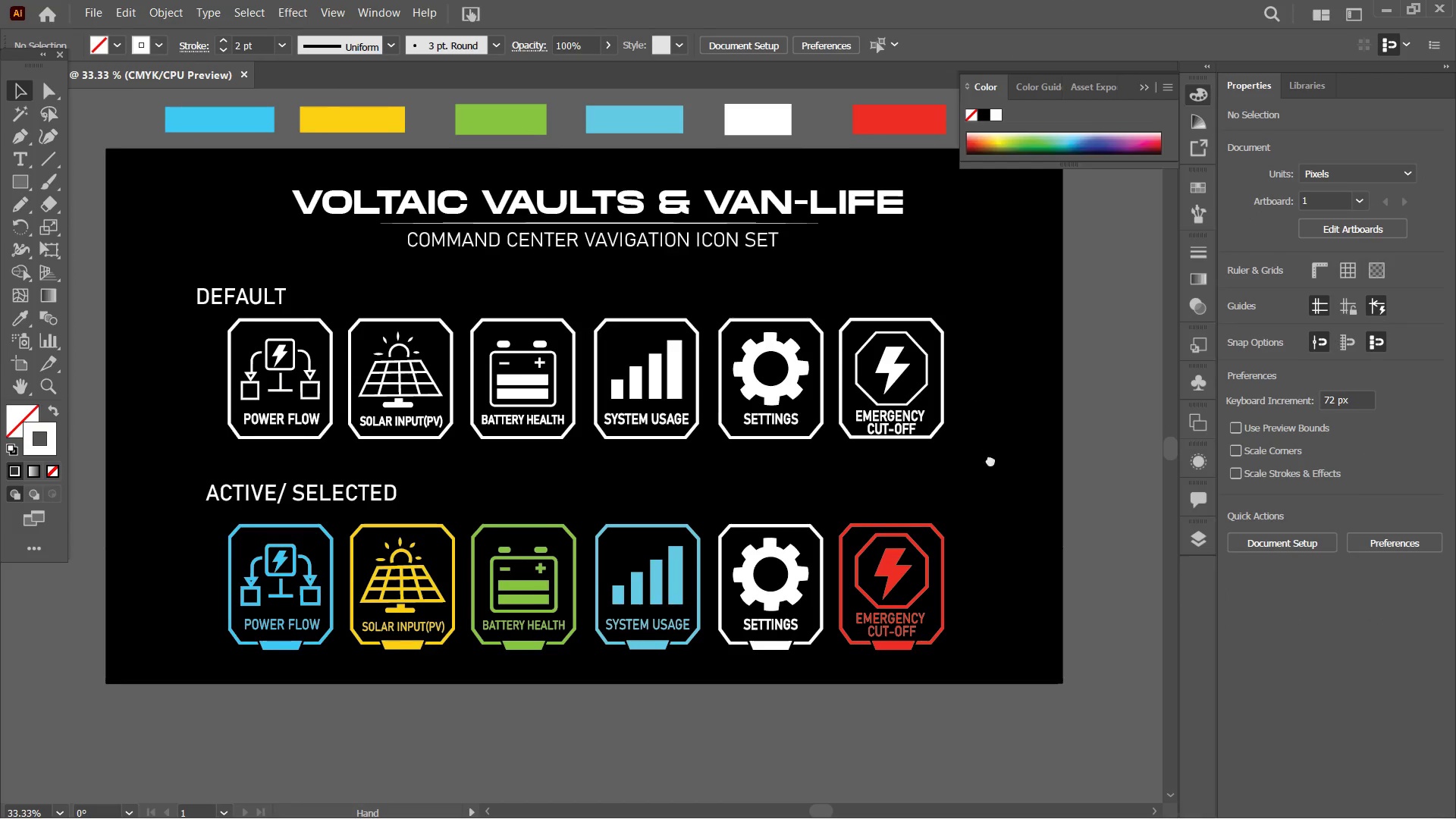 
left_click_drag(start_coordinate=[990, 460], to_coordinate=[1017, 417])
 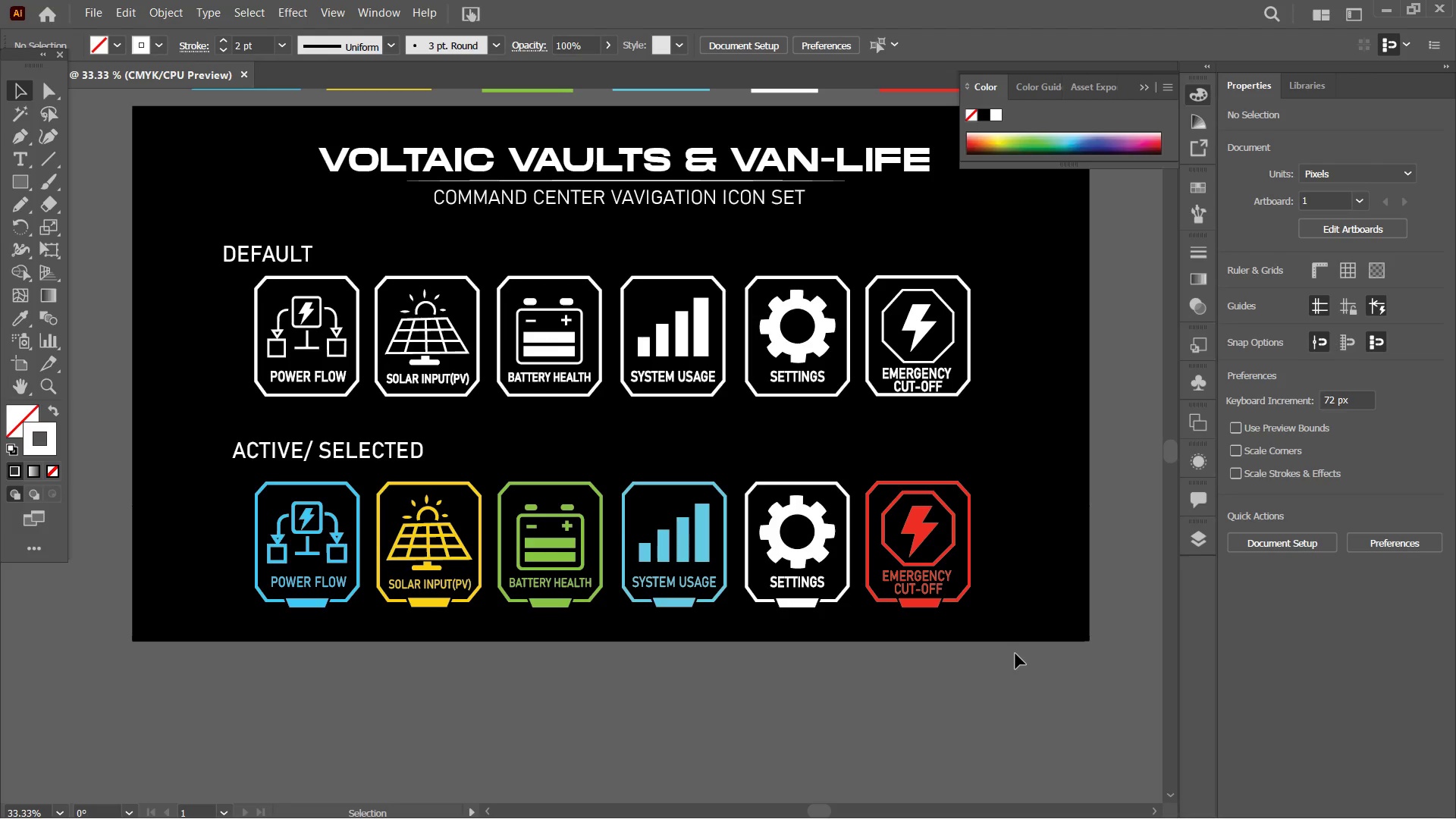 
wait(5.75)
 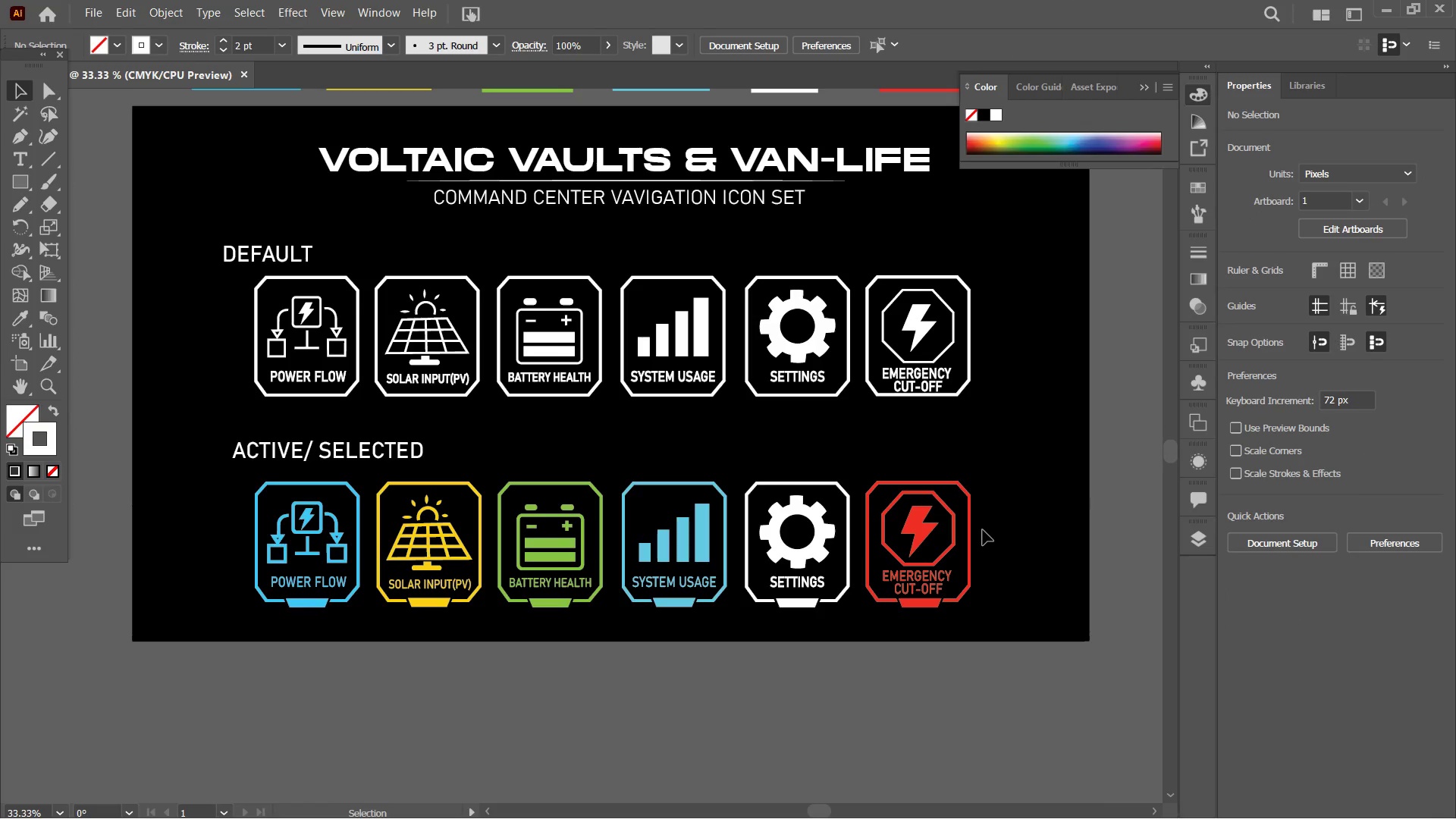 
left_click([1013, 802])